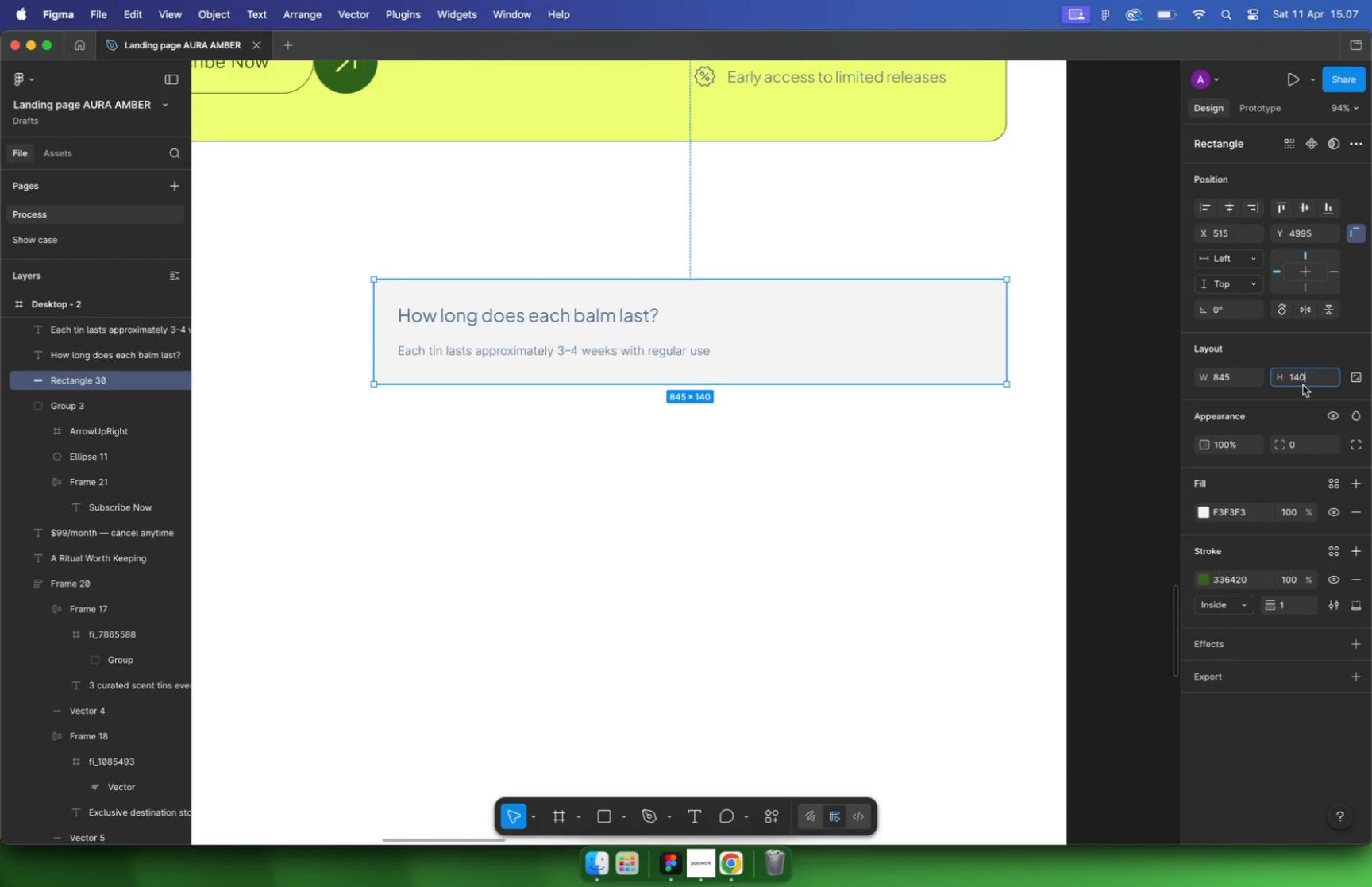 
key(Minus)
 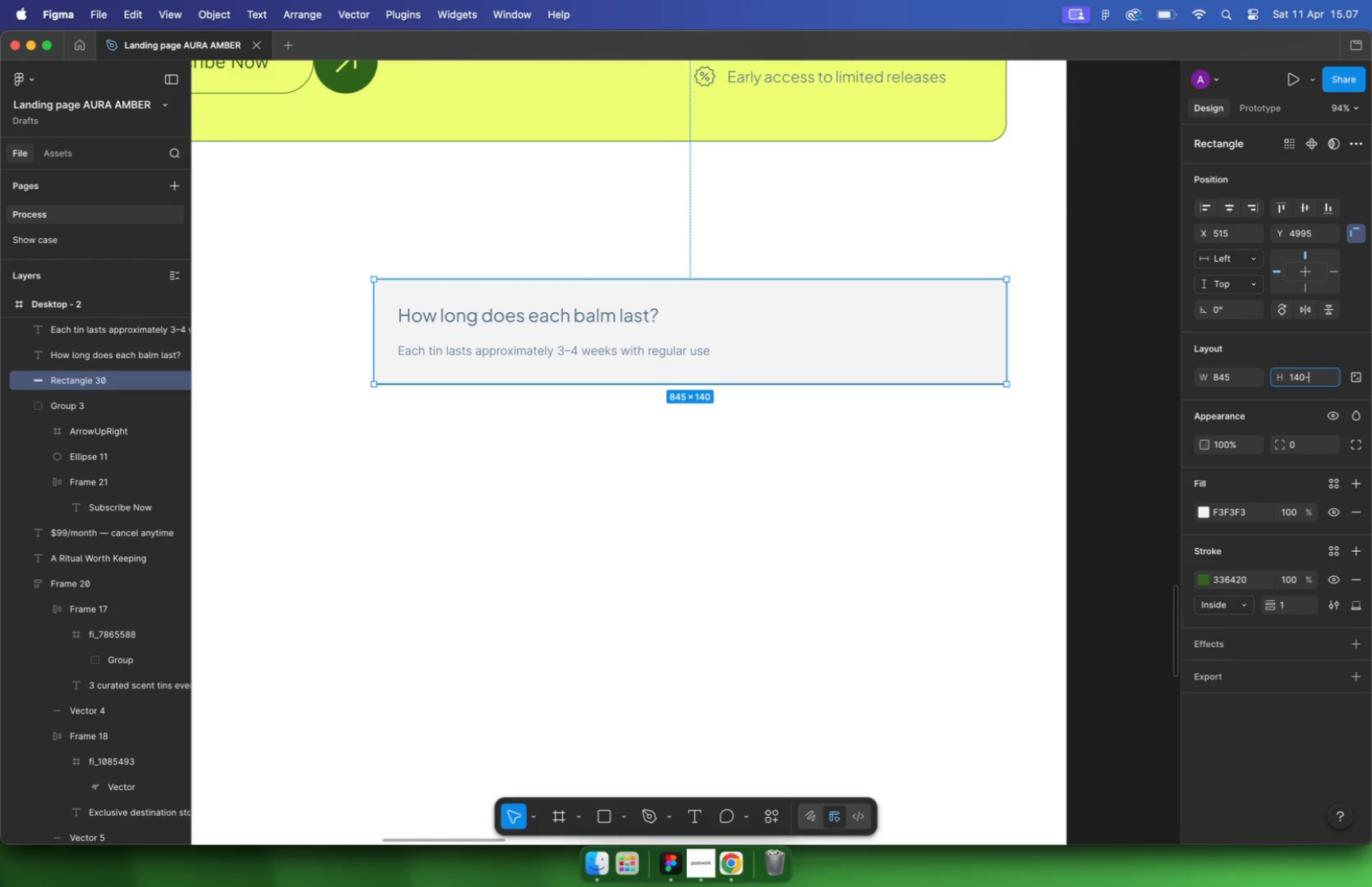 
key(3)
 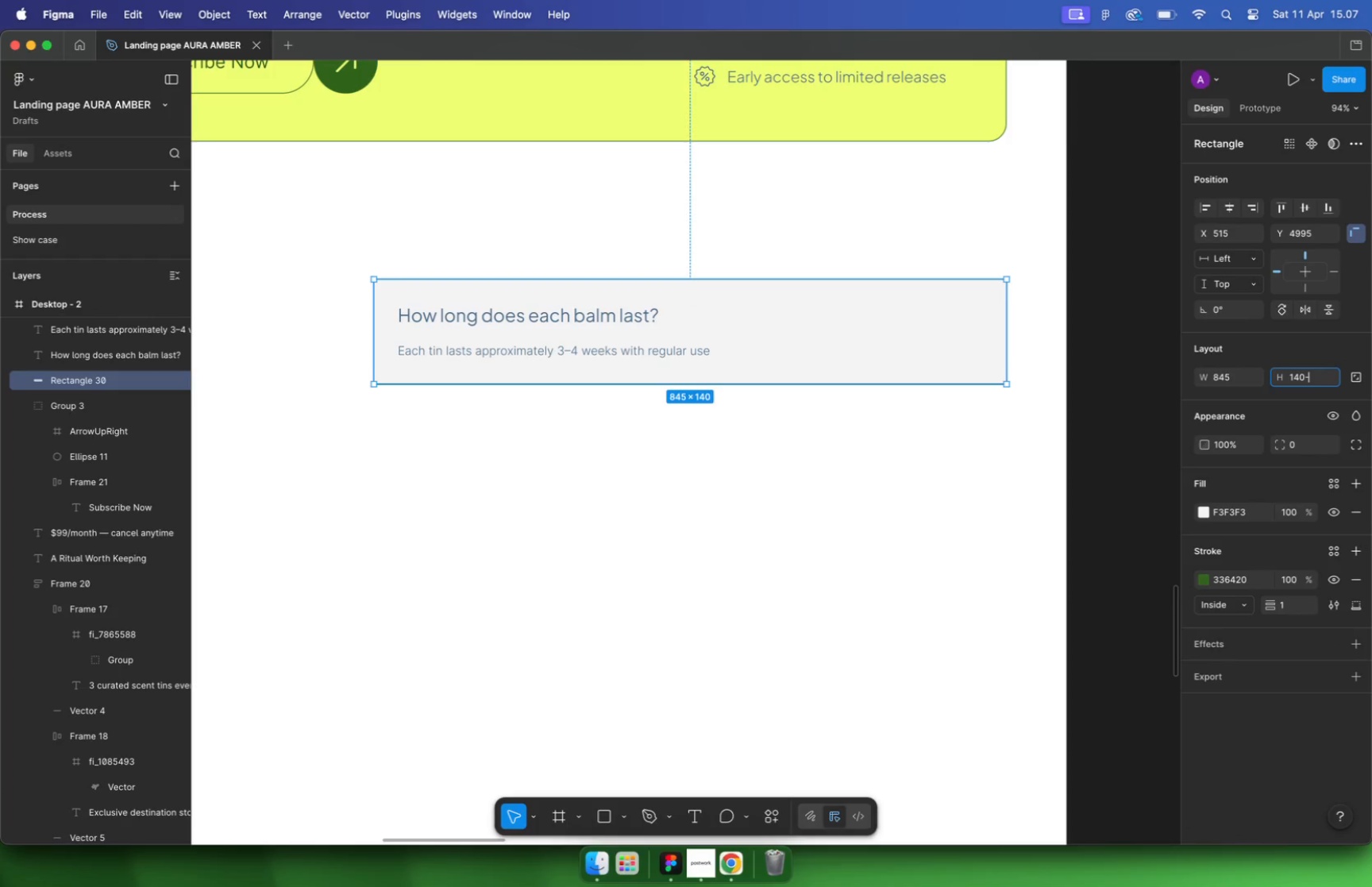 
key(Enter)
 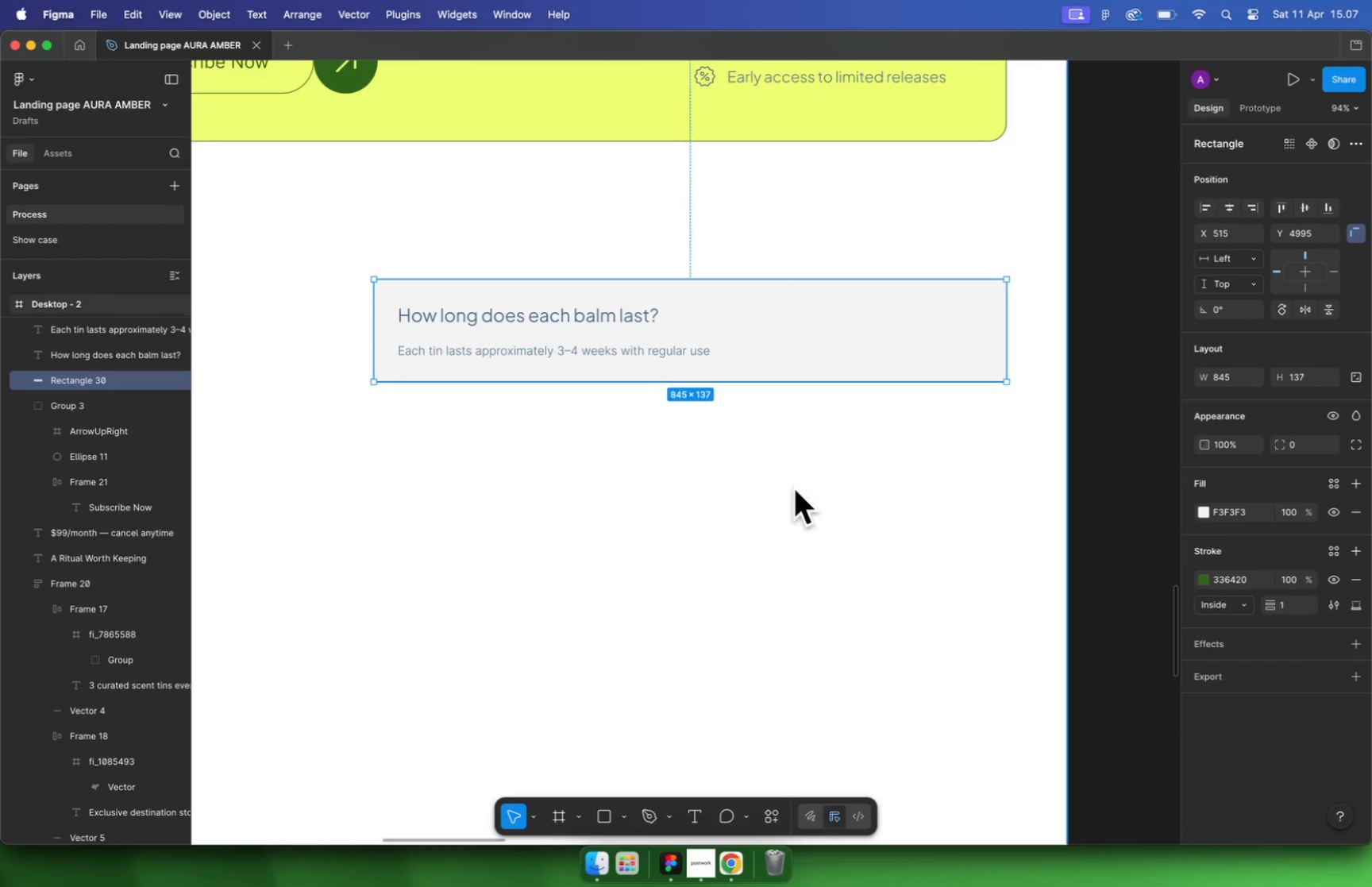 
hold_key(key=CommandLeft, duration=0.9)
scroll: coordinate [656, 415], scroll_direction: down, amount: 6.0
 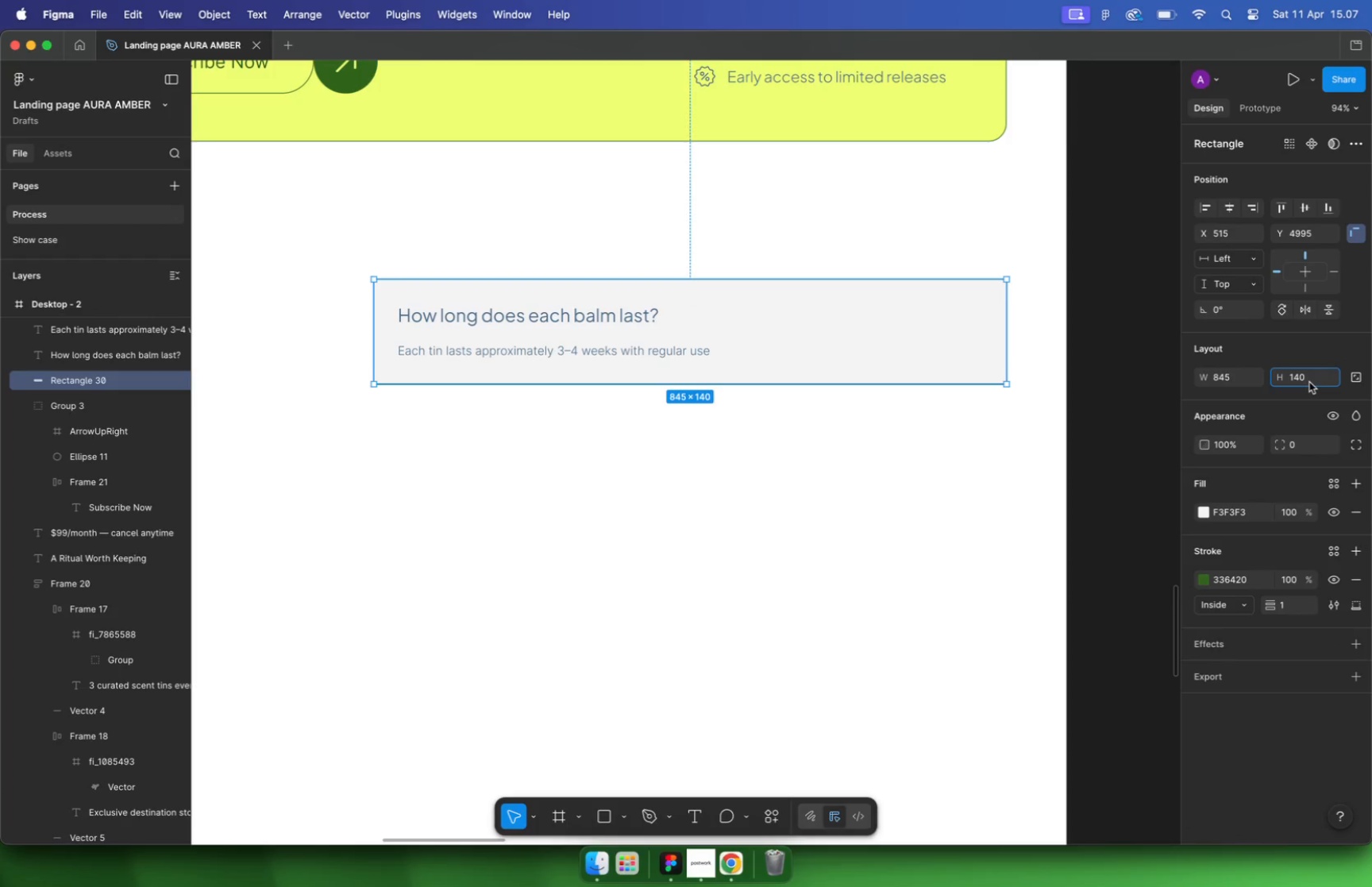 
left_click_drag(start_coordinate=[460, 428], to_coordinate=[959, 272])
 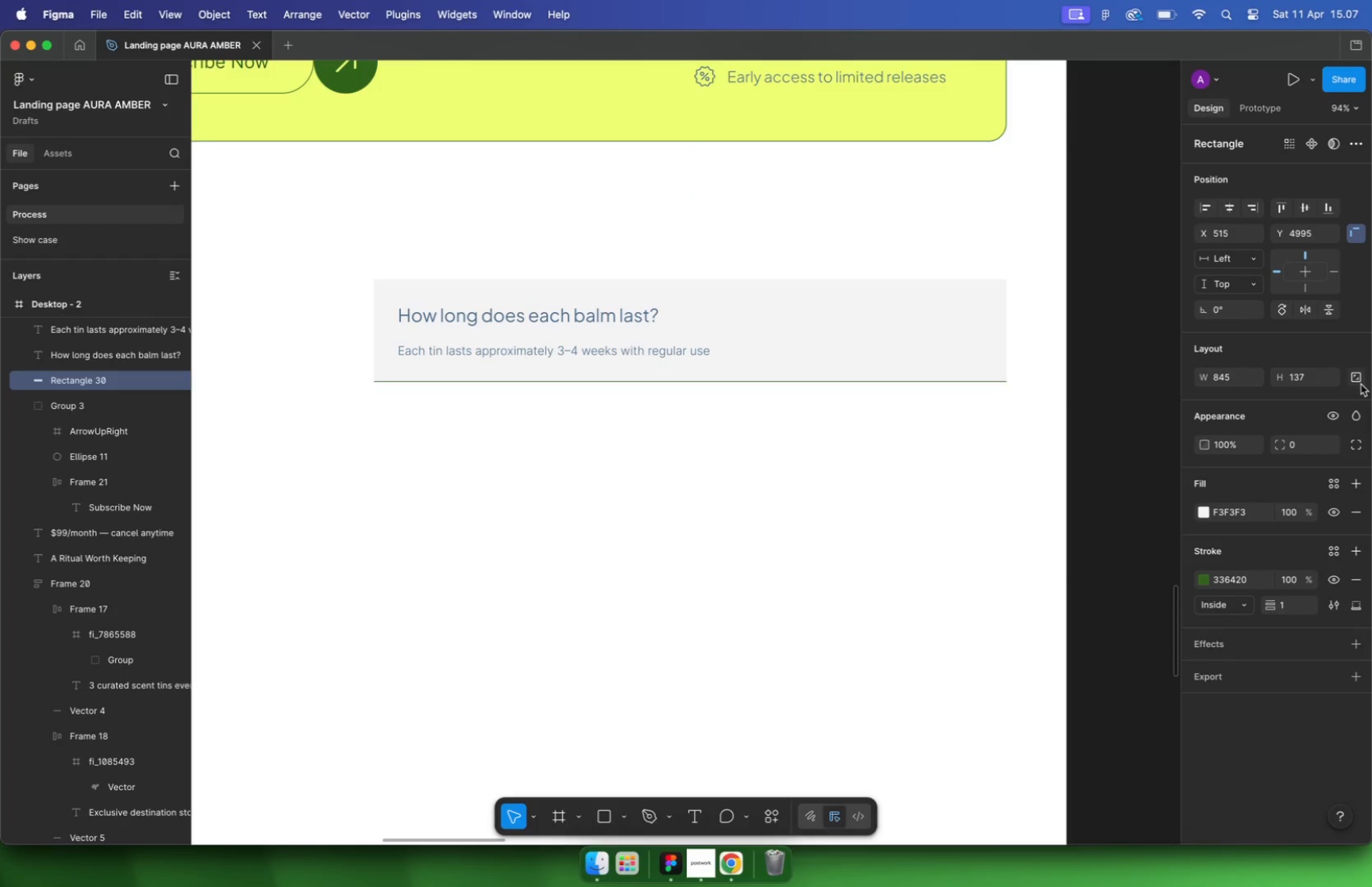 
hold_key(key=ShiftLeft, duration=1.51)
left_click_drag(start_coordinate=[818, 321], to_coordinate=[815, 412])
 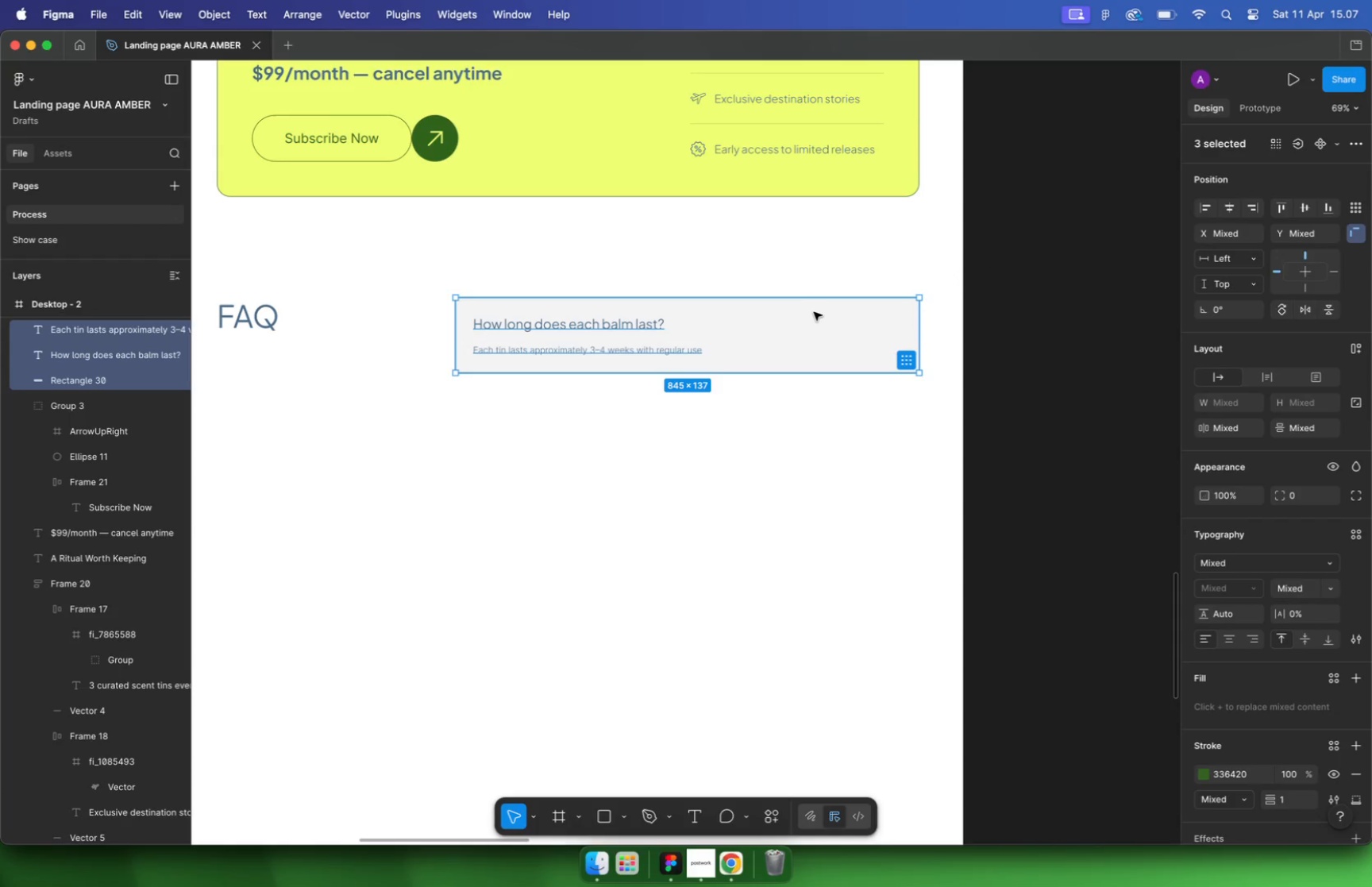 
hold_key(key=OptionLeft, duration=1.26)
 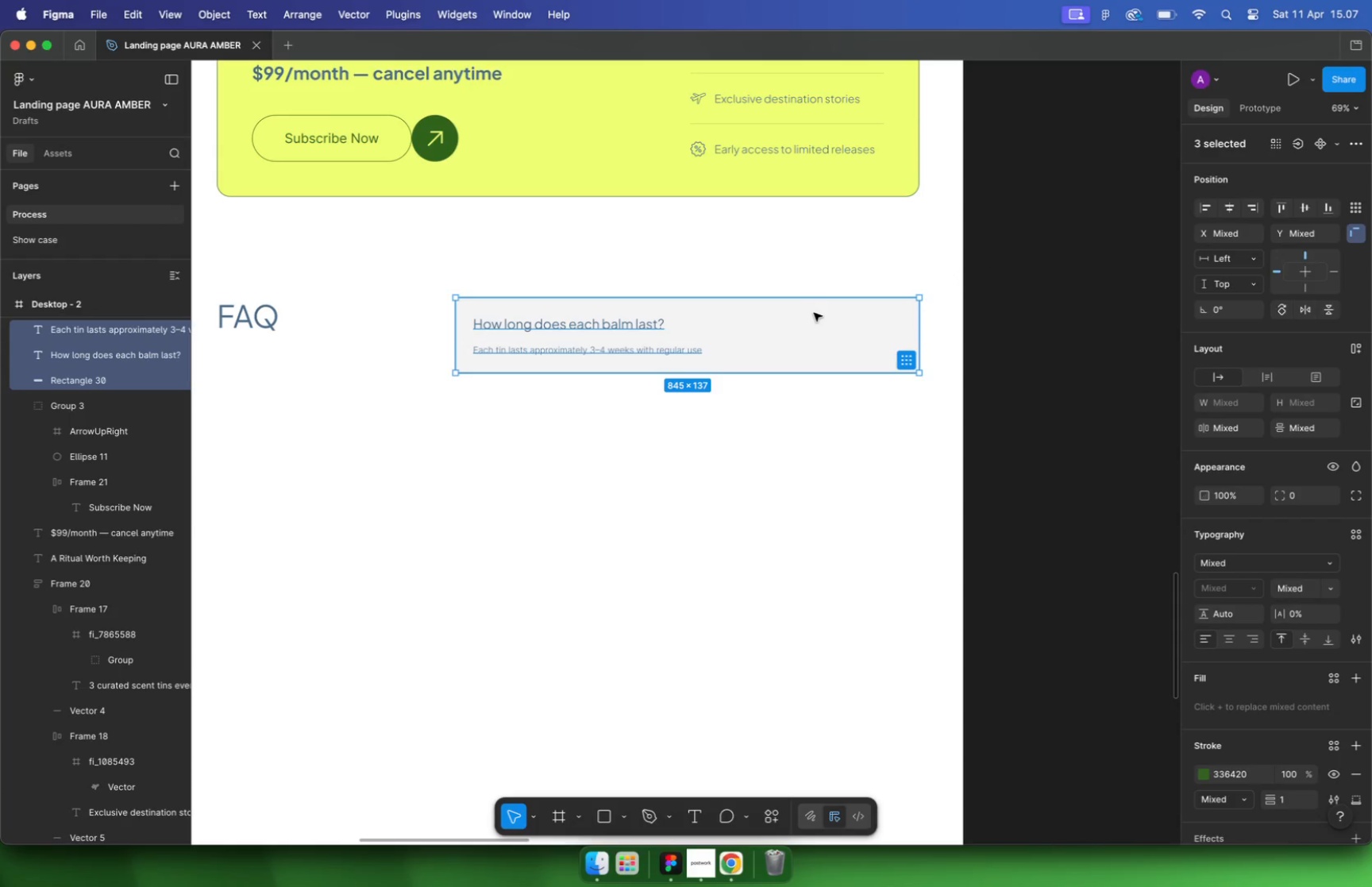 
left_click([796, 541])
 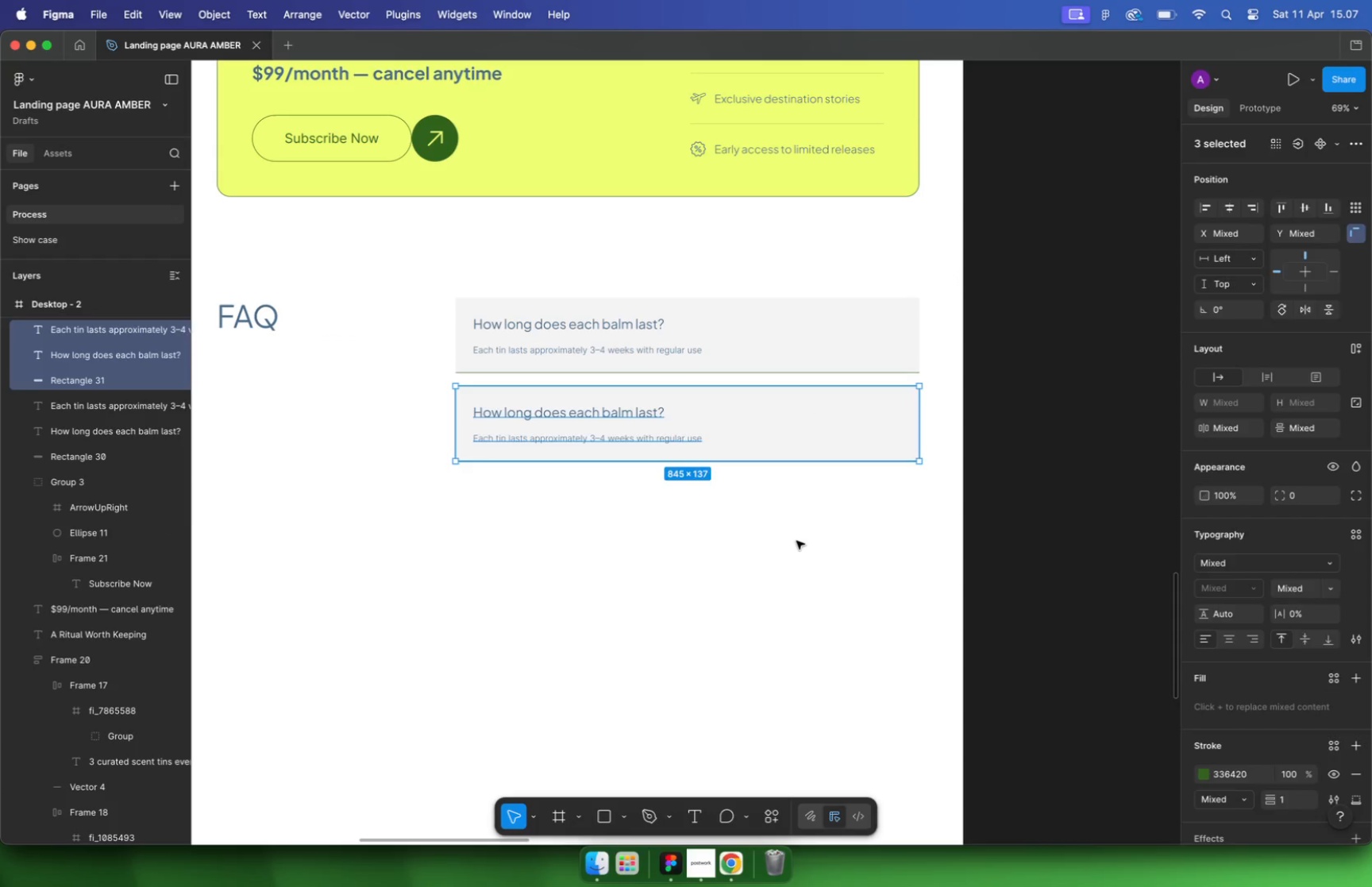 
hold_key(key=CommandLeft, duration=1.14)
scroll: coordinate [806, 419], scroll_direction: down, amount: 10.0
 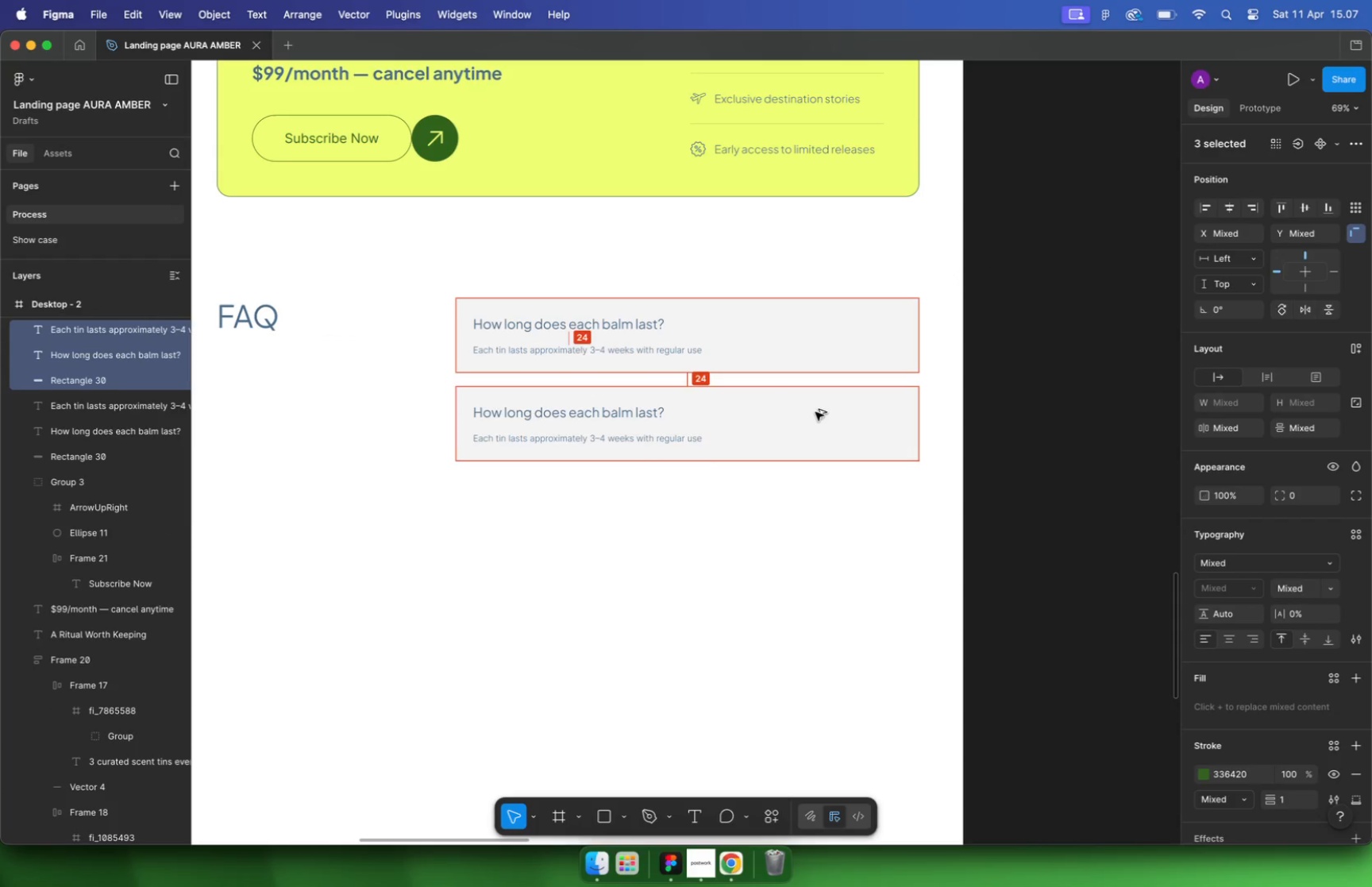 
hold_key(key=CommandLeft, duration=1.02)
scroll: coordinate [809, 420], scroll_direction: up, amount: 17.0
 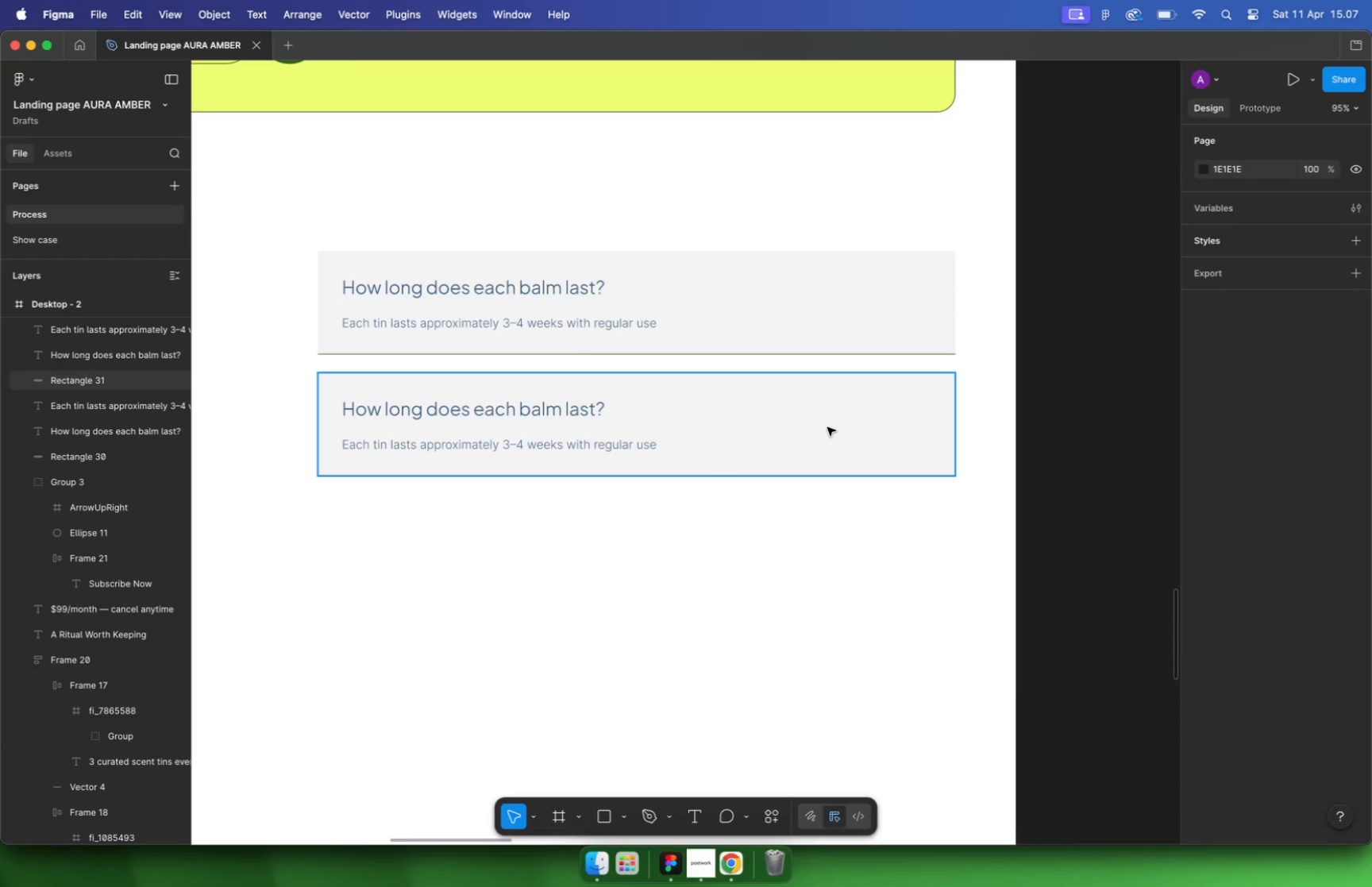 
double_click([920, 546])
 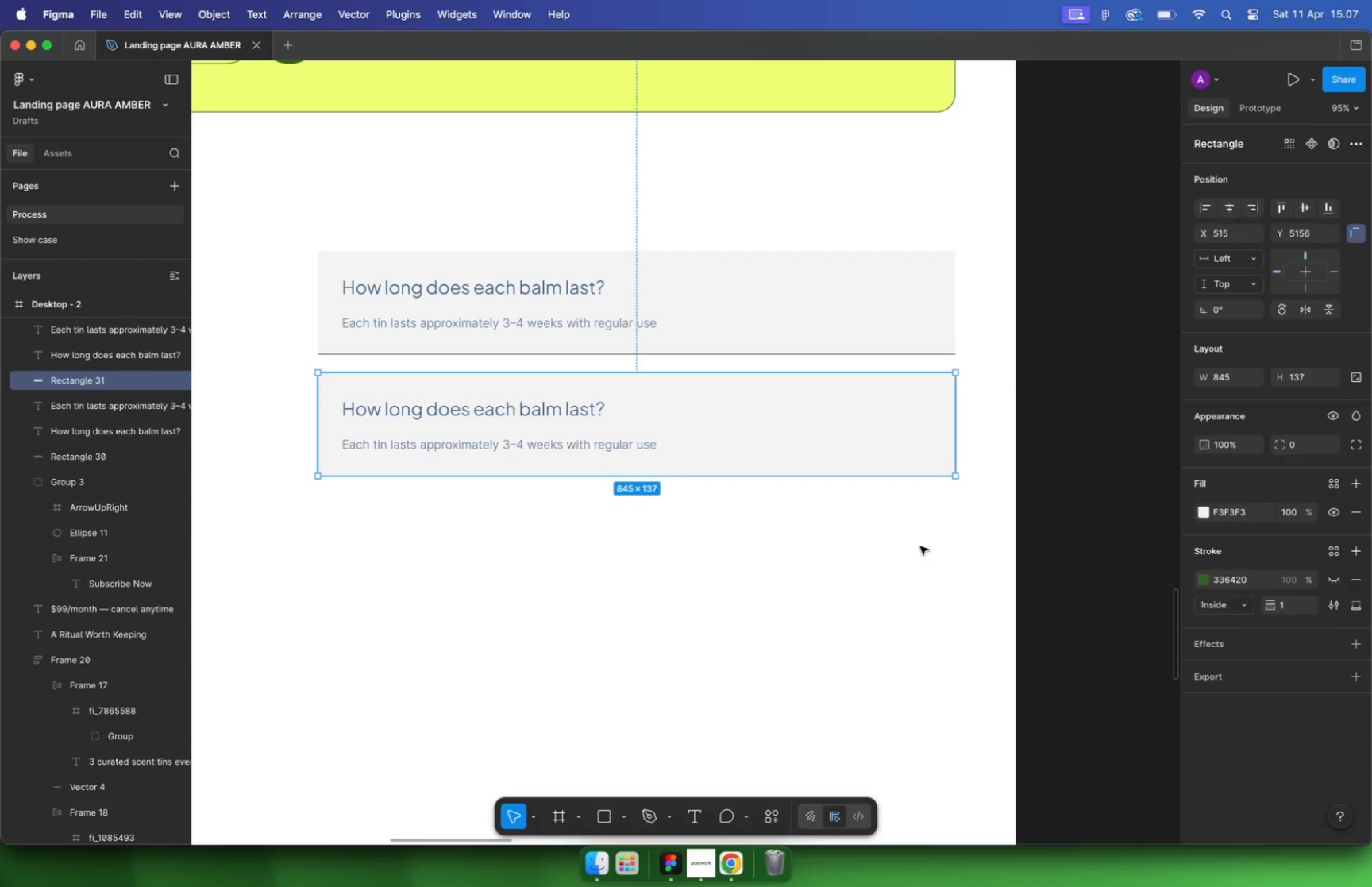 
left_click([585, 436])
 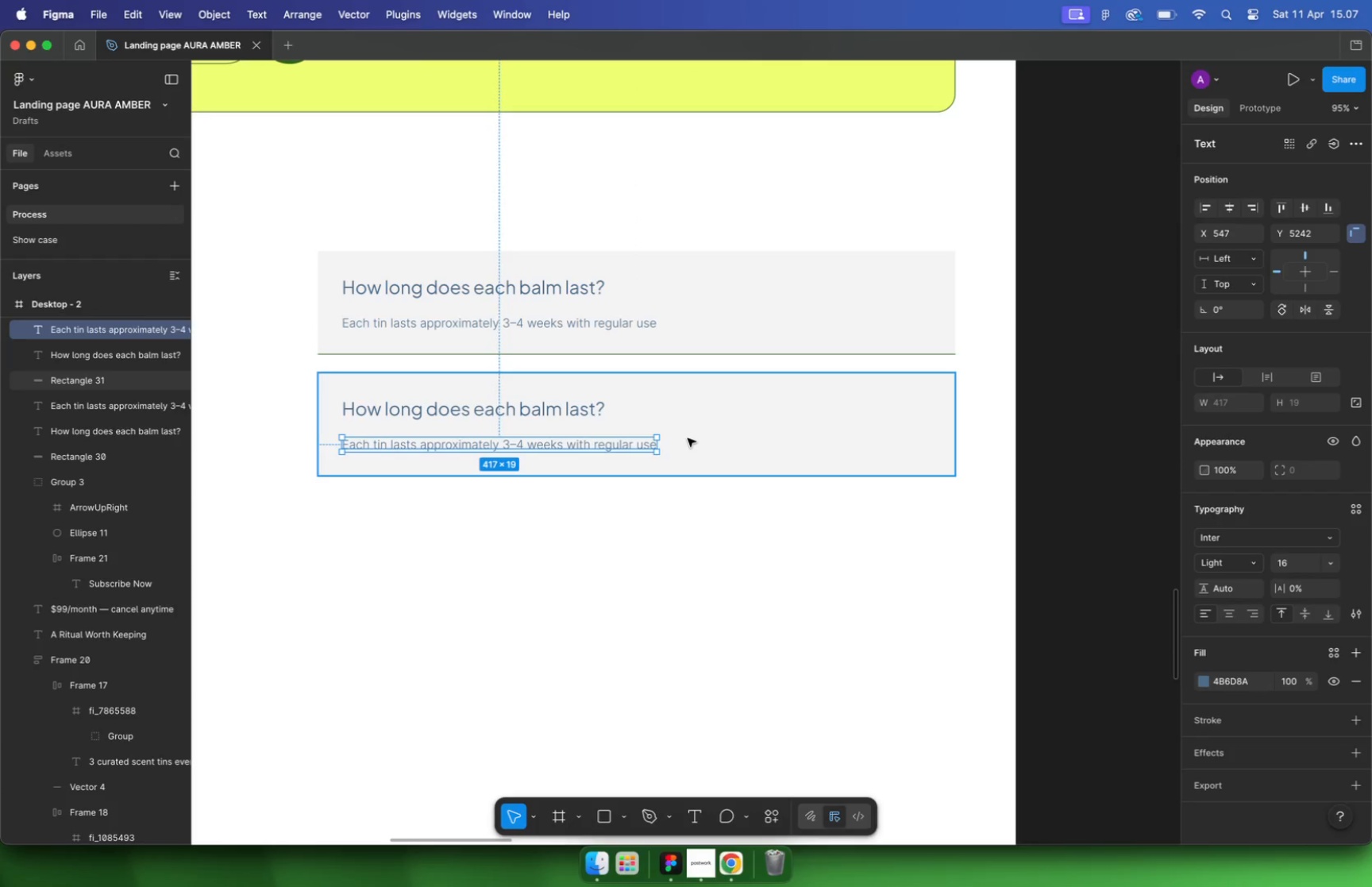 
key(Backspace)
 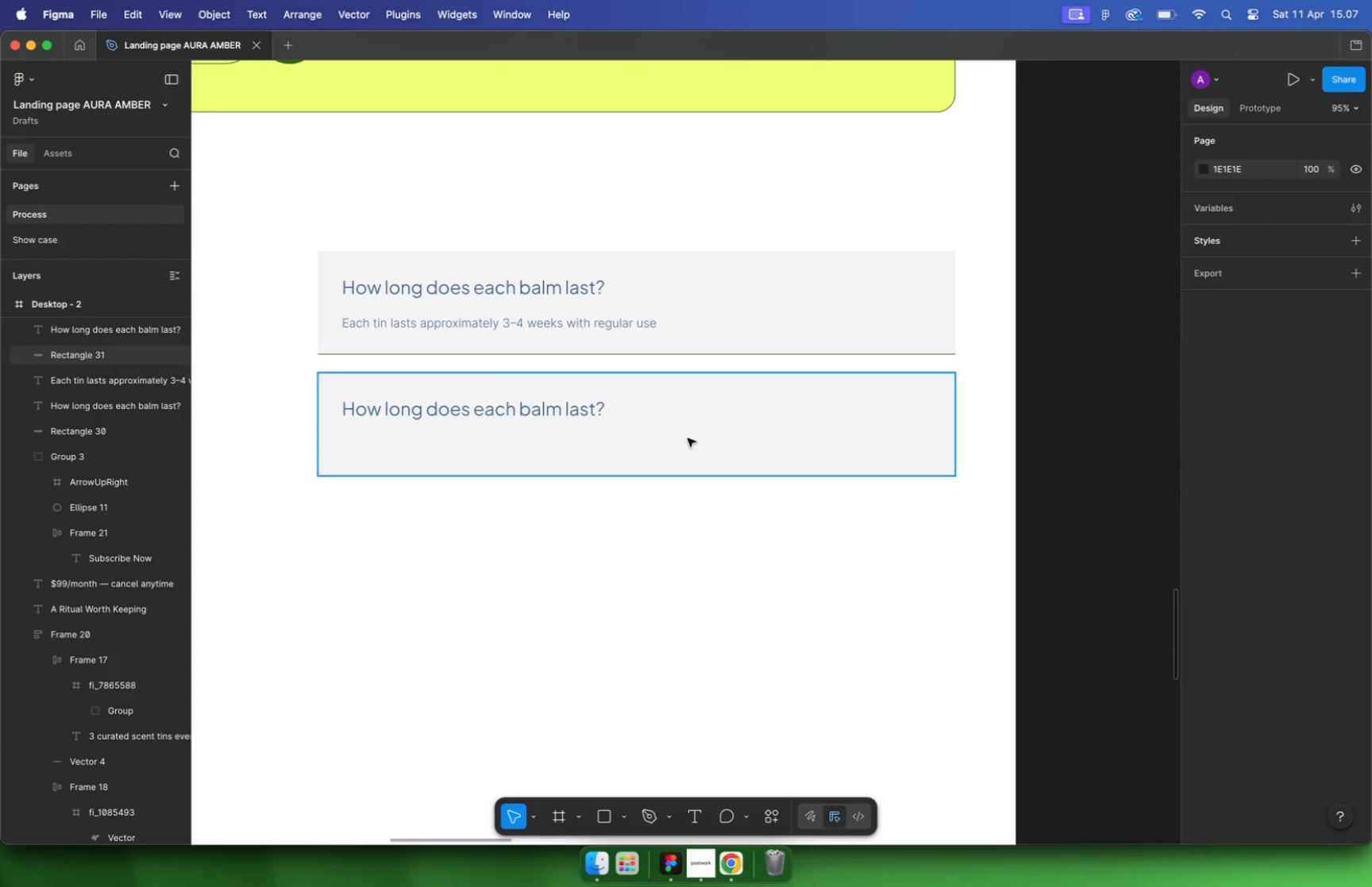 
left_click([524, 416])
 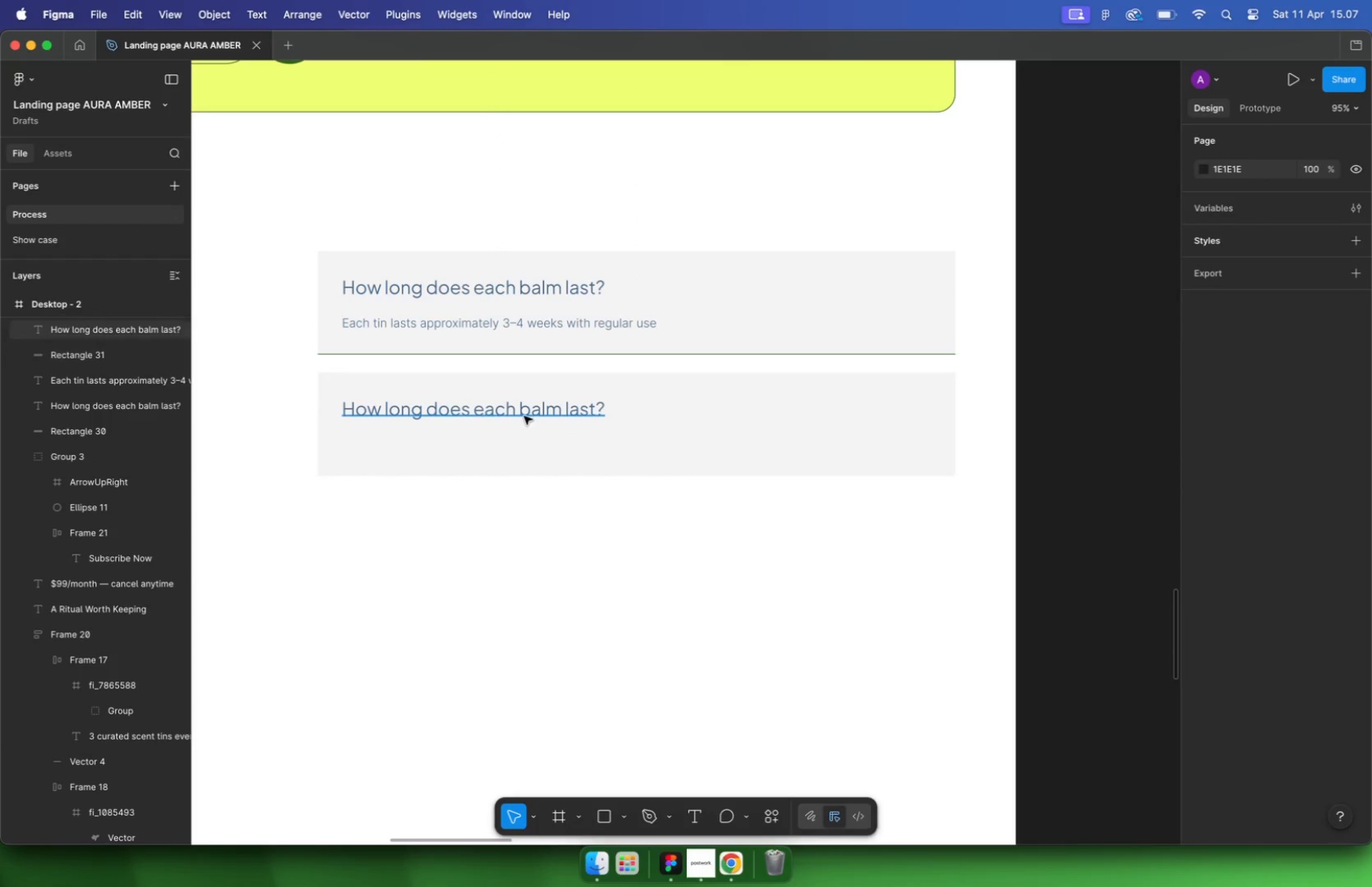 
hold_key(key=OptionLeft, duration=0.75)
 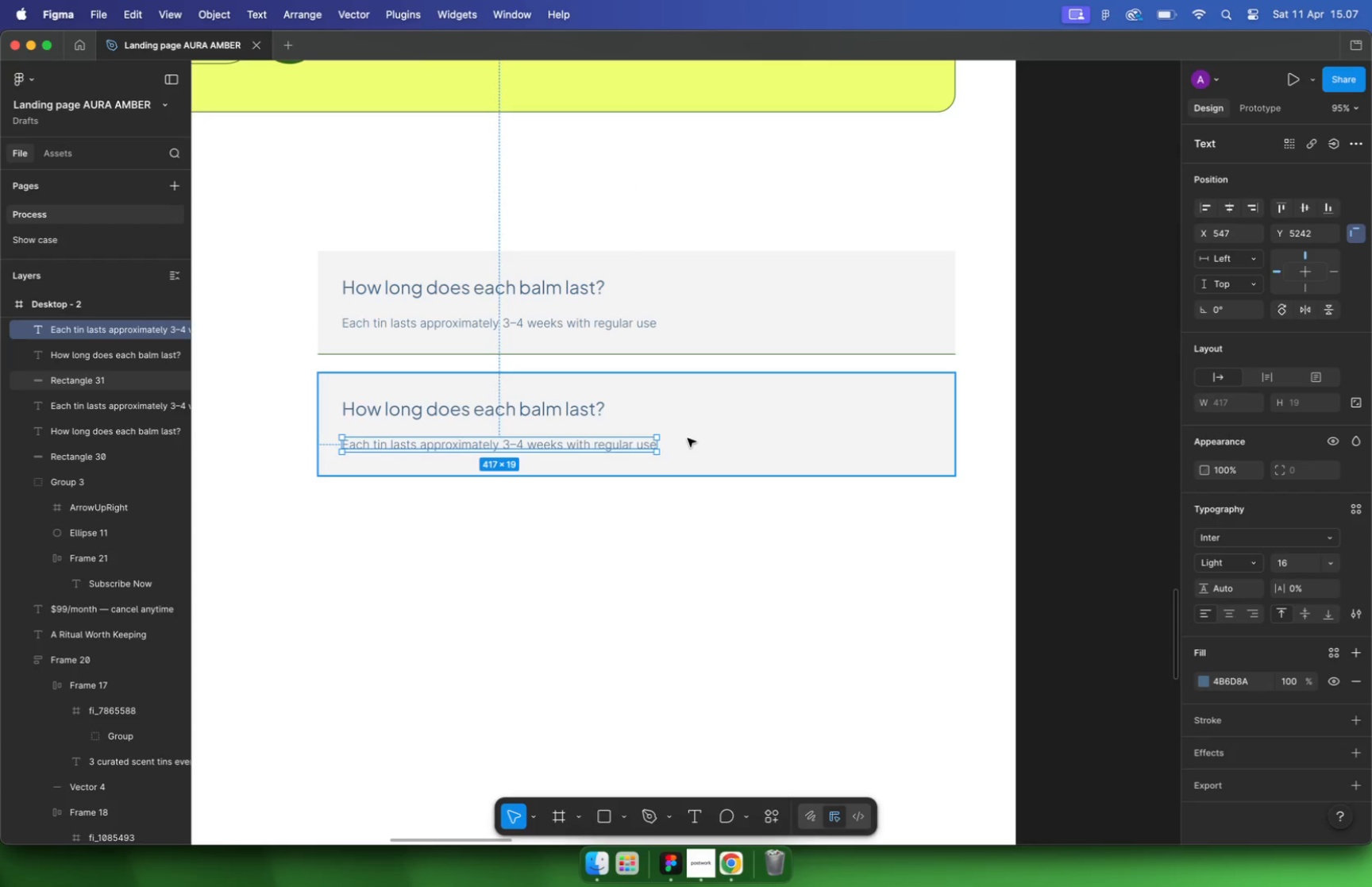 
left_click([597, 451])
 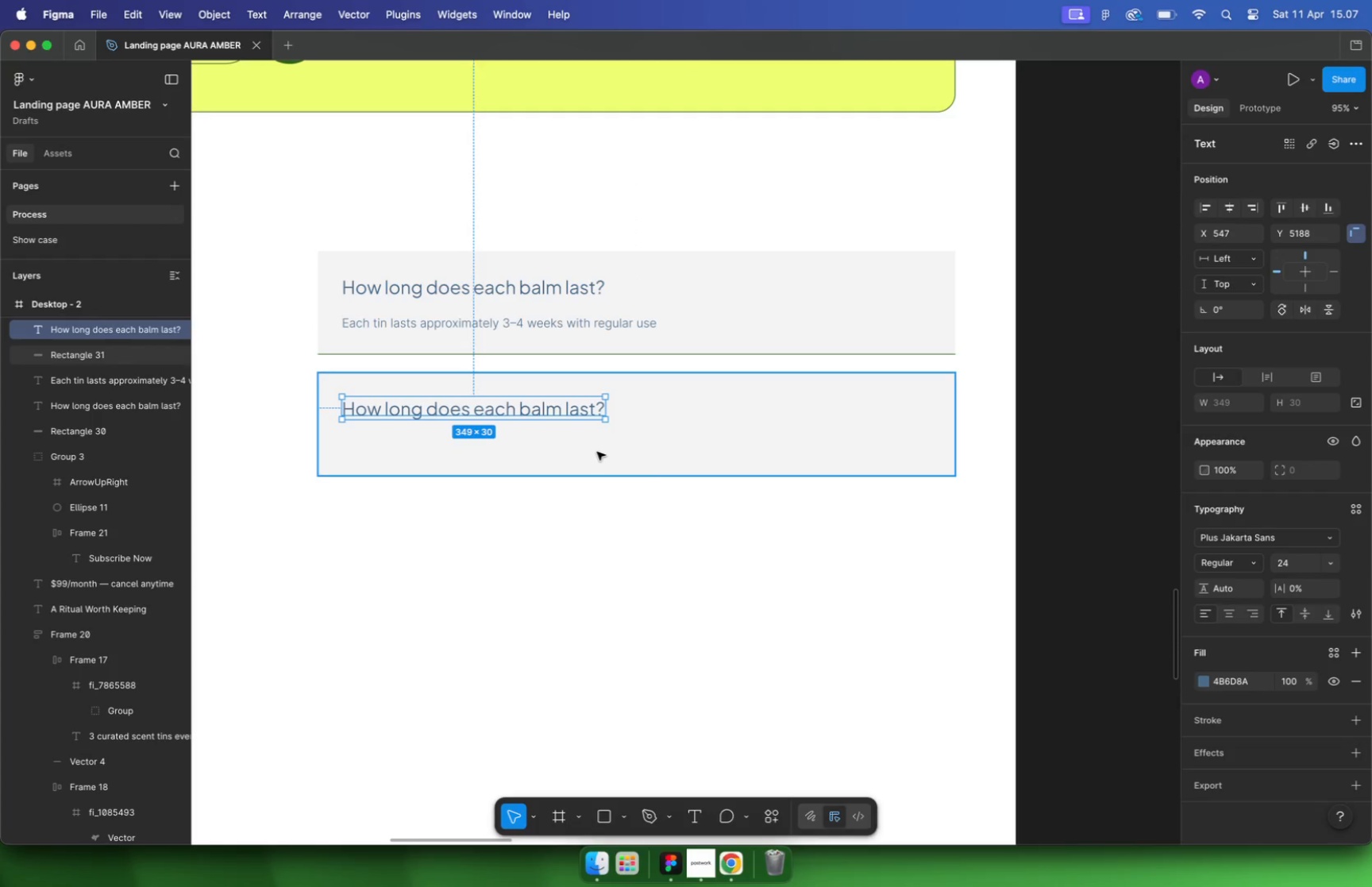 
left_click_drag(start_coordinate=[576, 474], to_coordinate=[572, 442])
 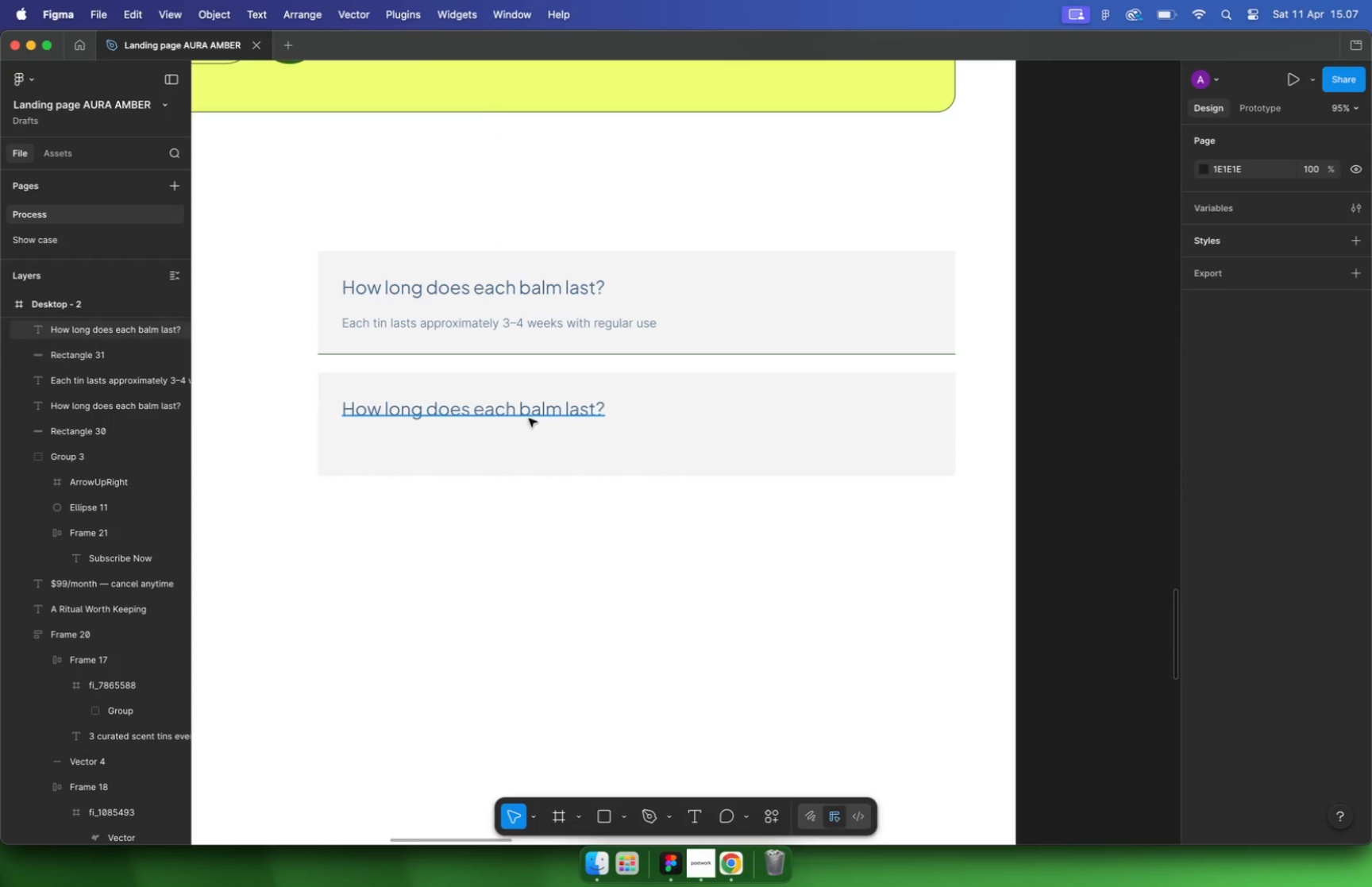 
hold_key(key=OptionLeft, duration=0.78)
 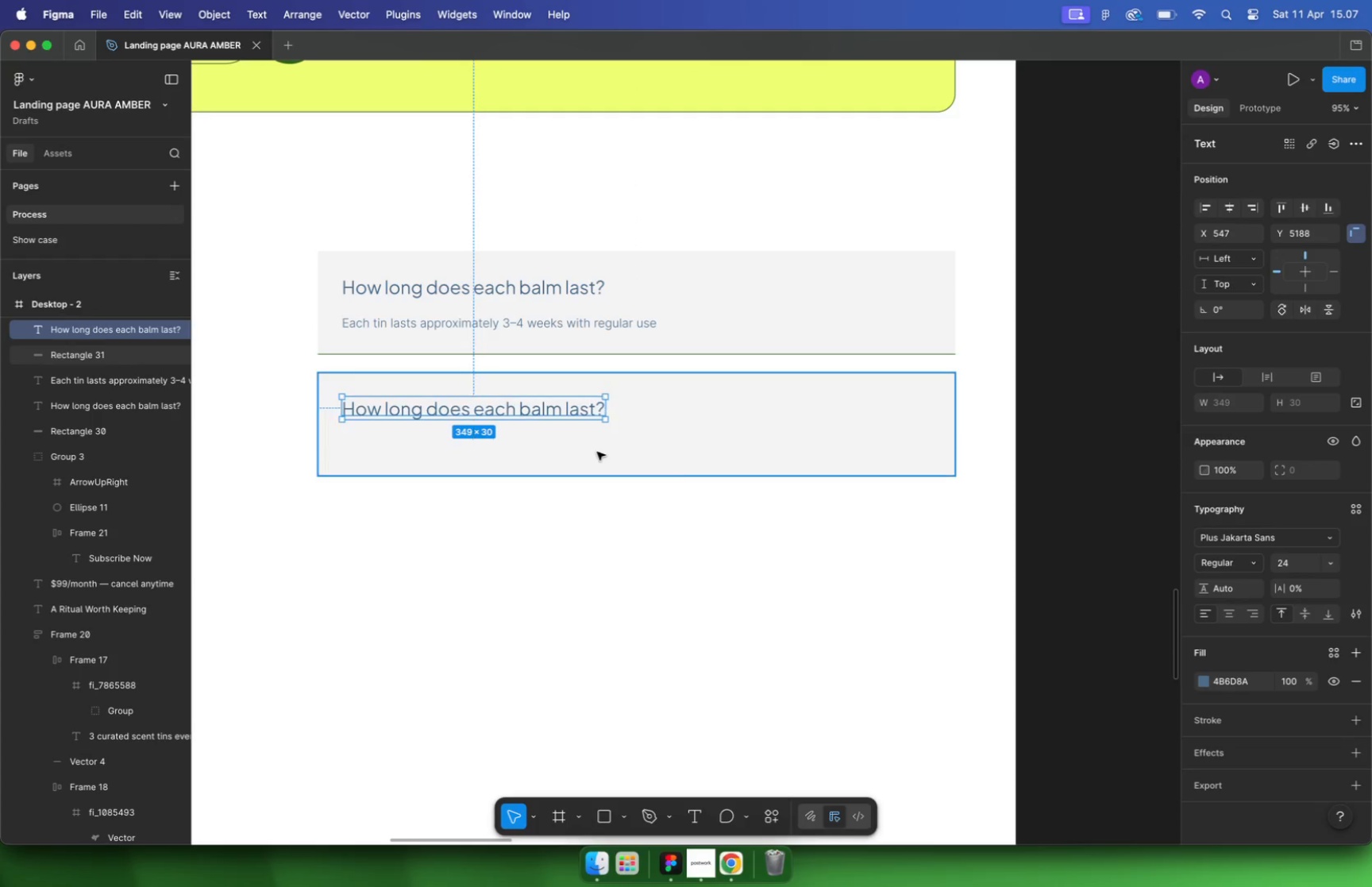 
hold_key(key=CommandLeft, duration=0.36)
scroll: coordinate [481, 436], scroll_direction: up, amount: 3.0
 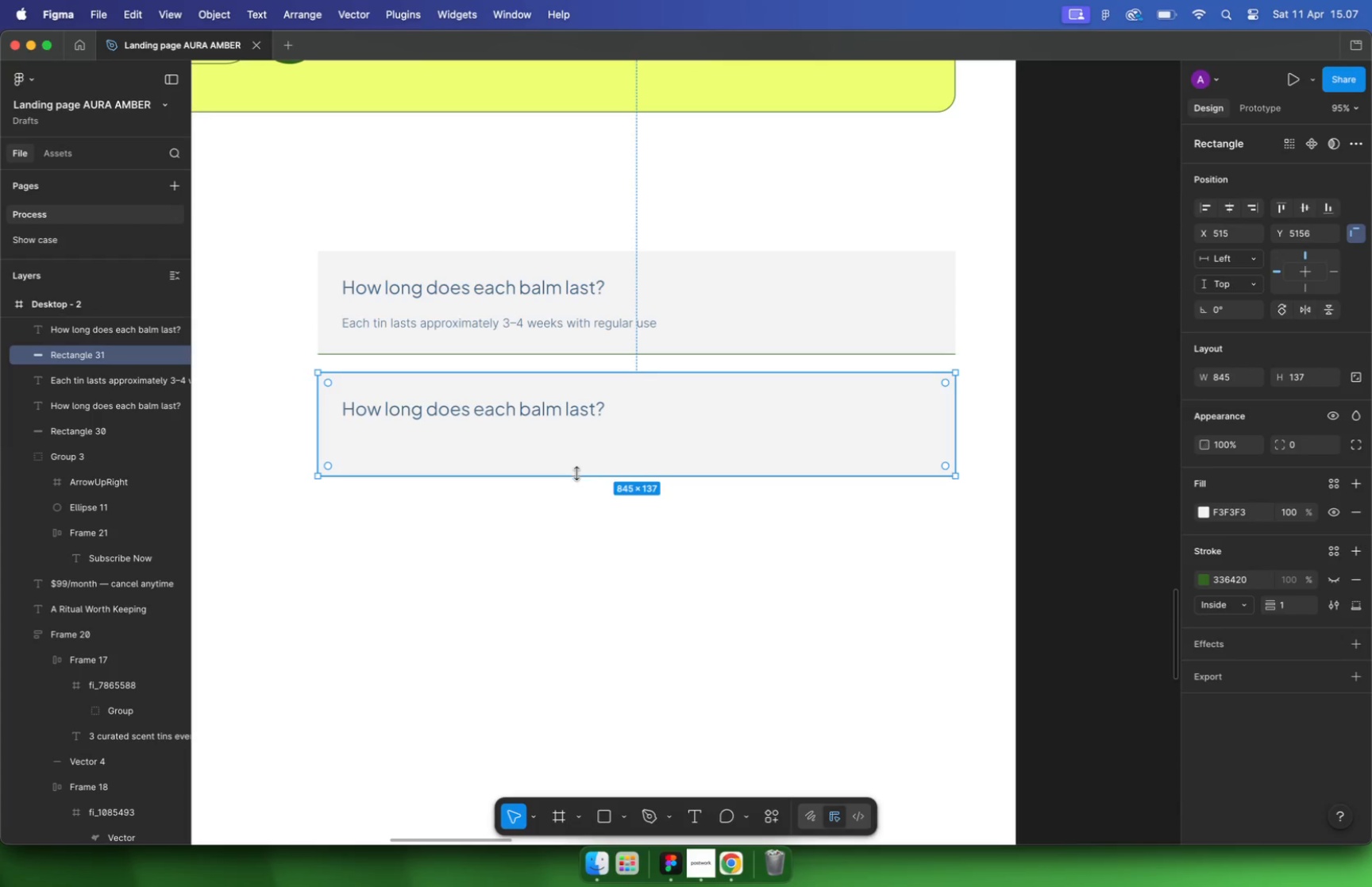 
left_click_drag(start_coordinate=[484, 444], to_coordinate=[484, 453])
 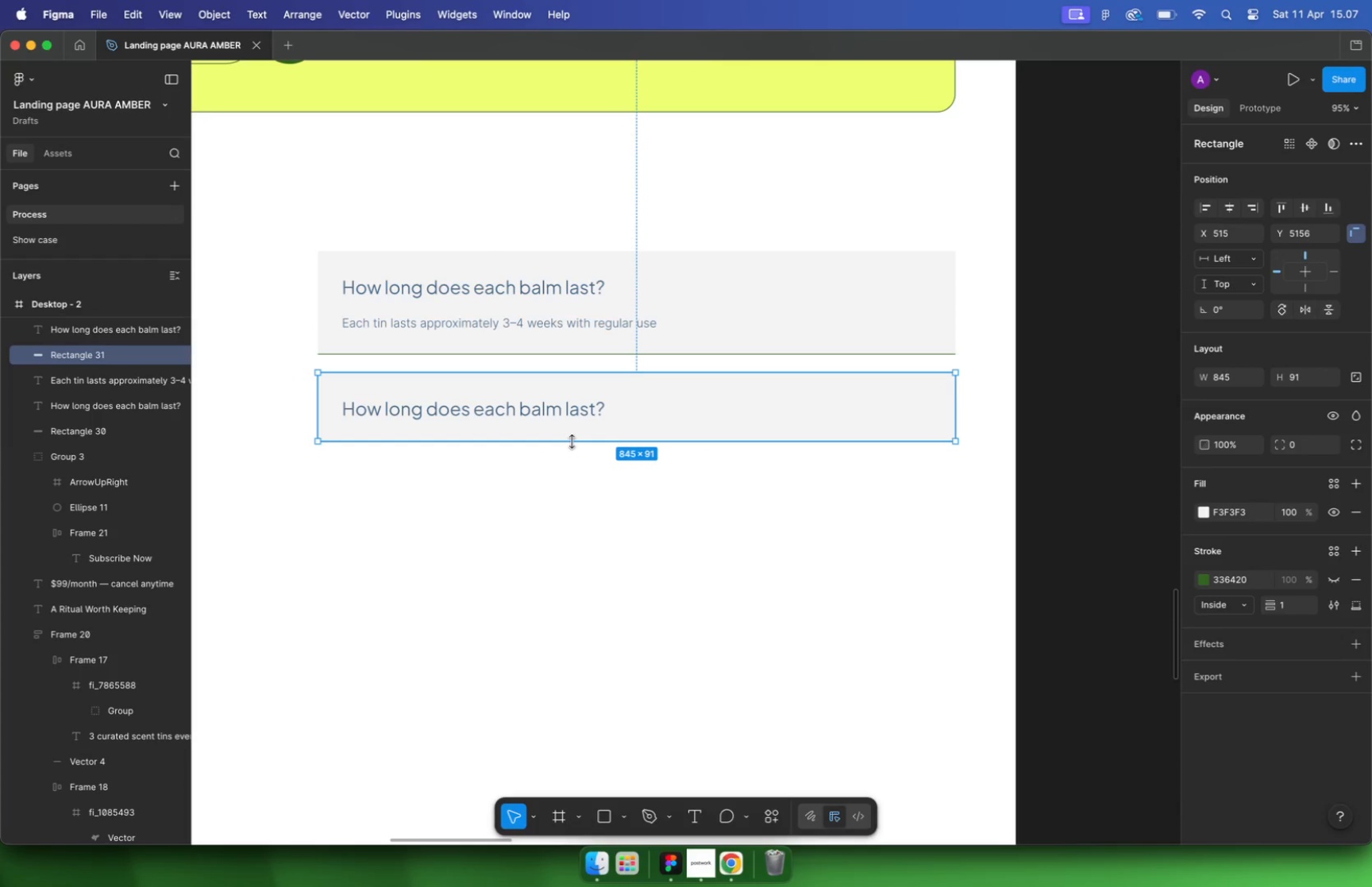 
hold_key(key=OptionLeft, duration=0.69)
 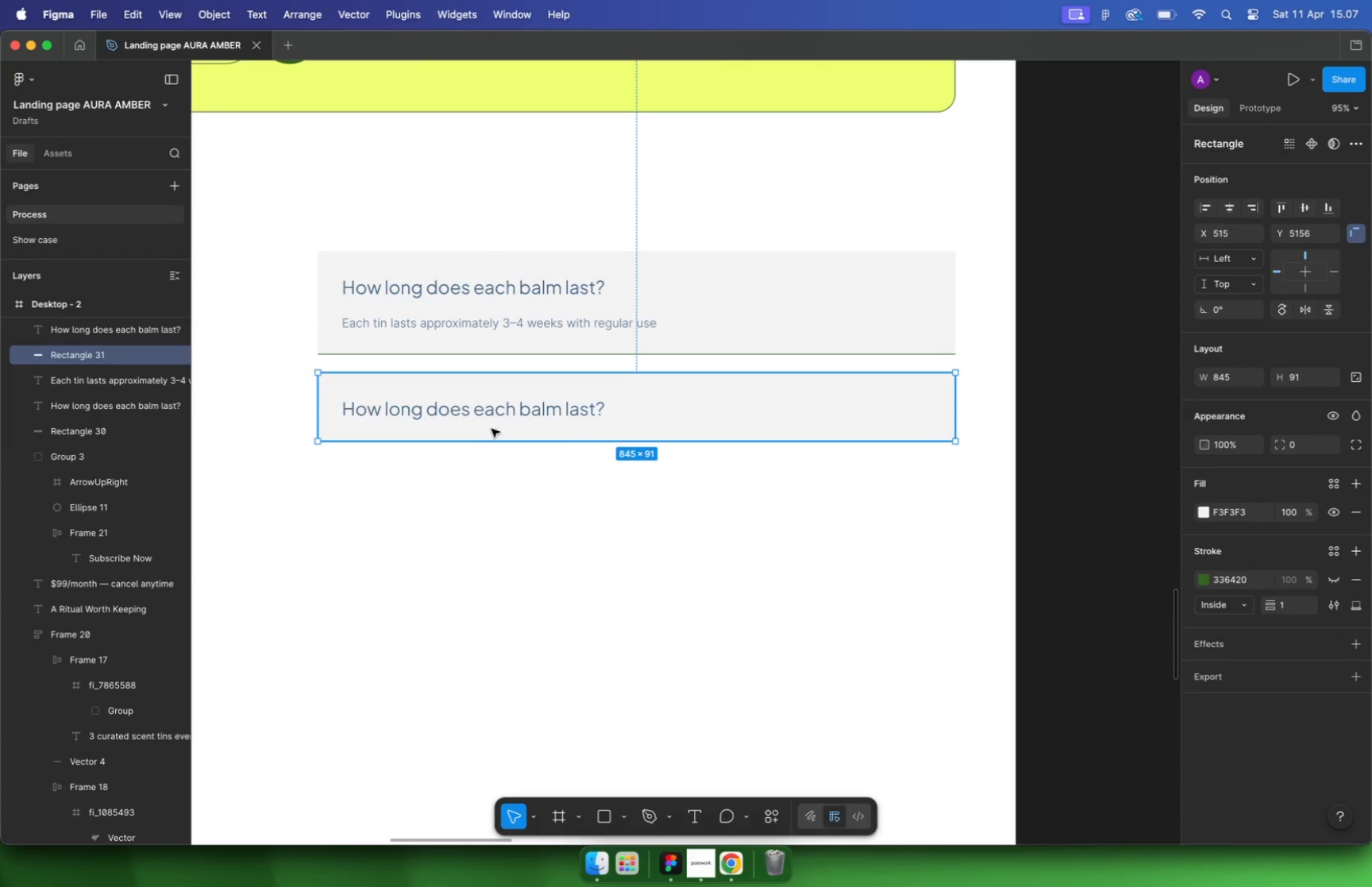 
hold_key(key=CommandLeft, duration=0.3)
scroll: coordinate [452, 426], scroll_direction: up, amount: 11.0
 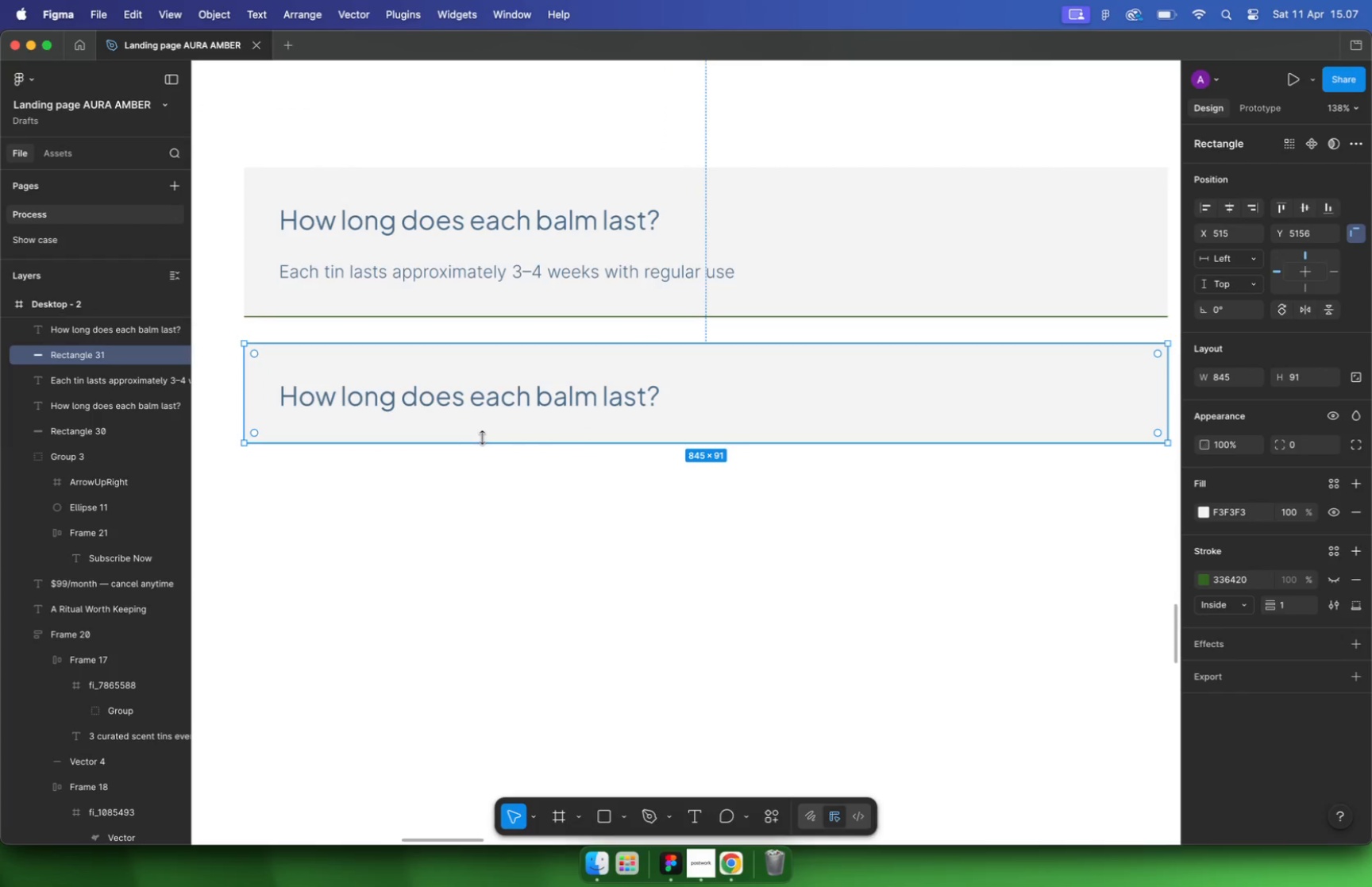 
left_click_drag(start_coordinate=[500, 484], to_coordinate=[500, 473])
 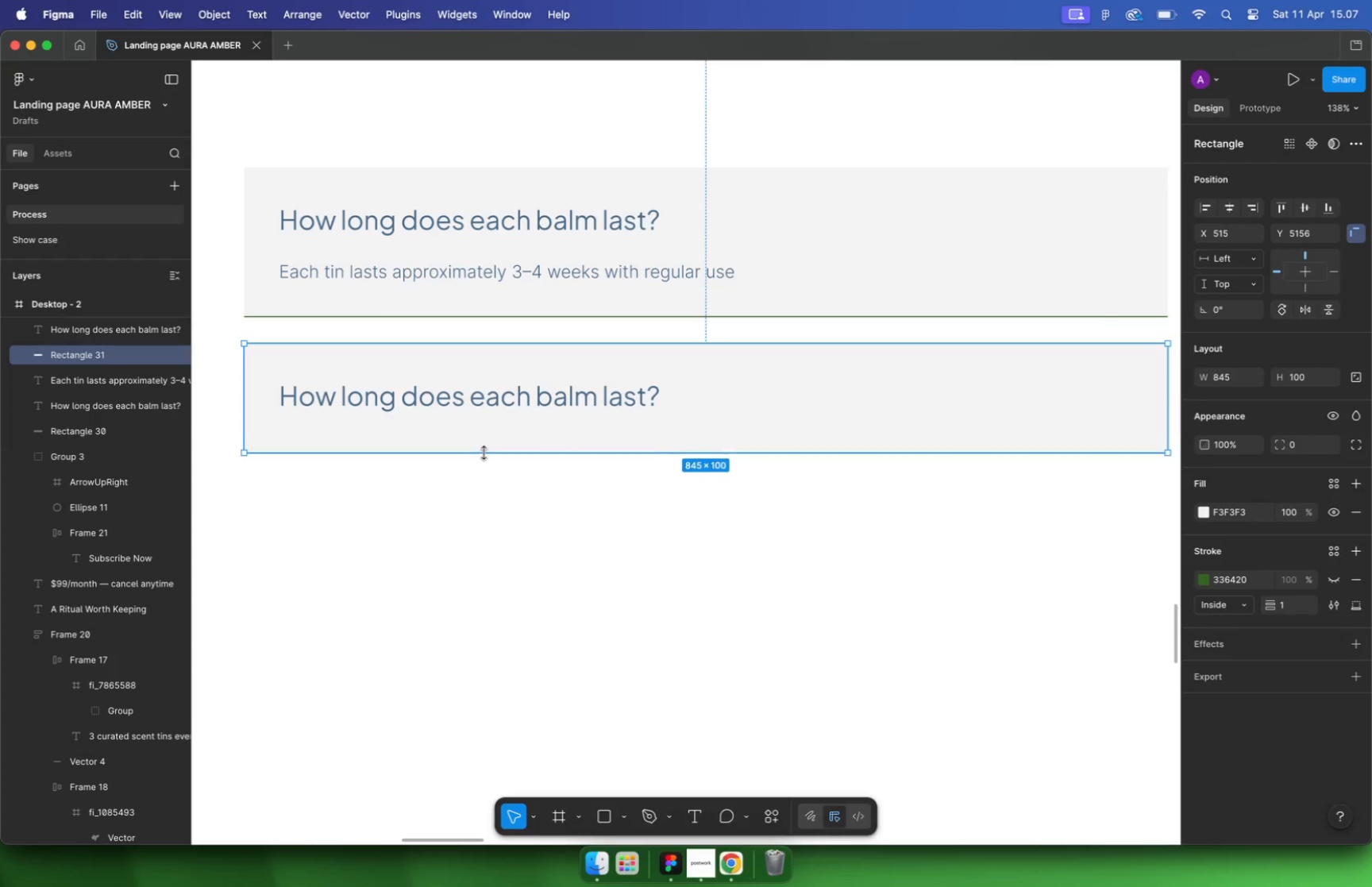 
hold_key(key=OptionLeft, duration=0.71)
 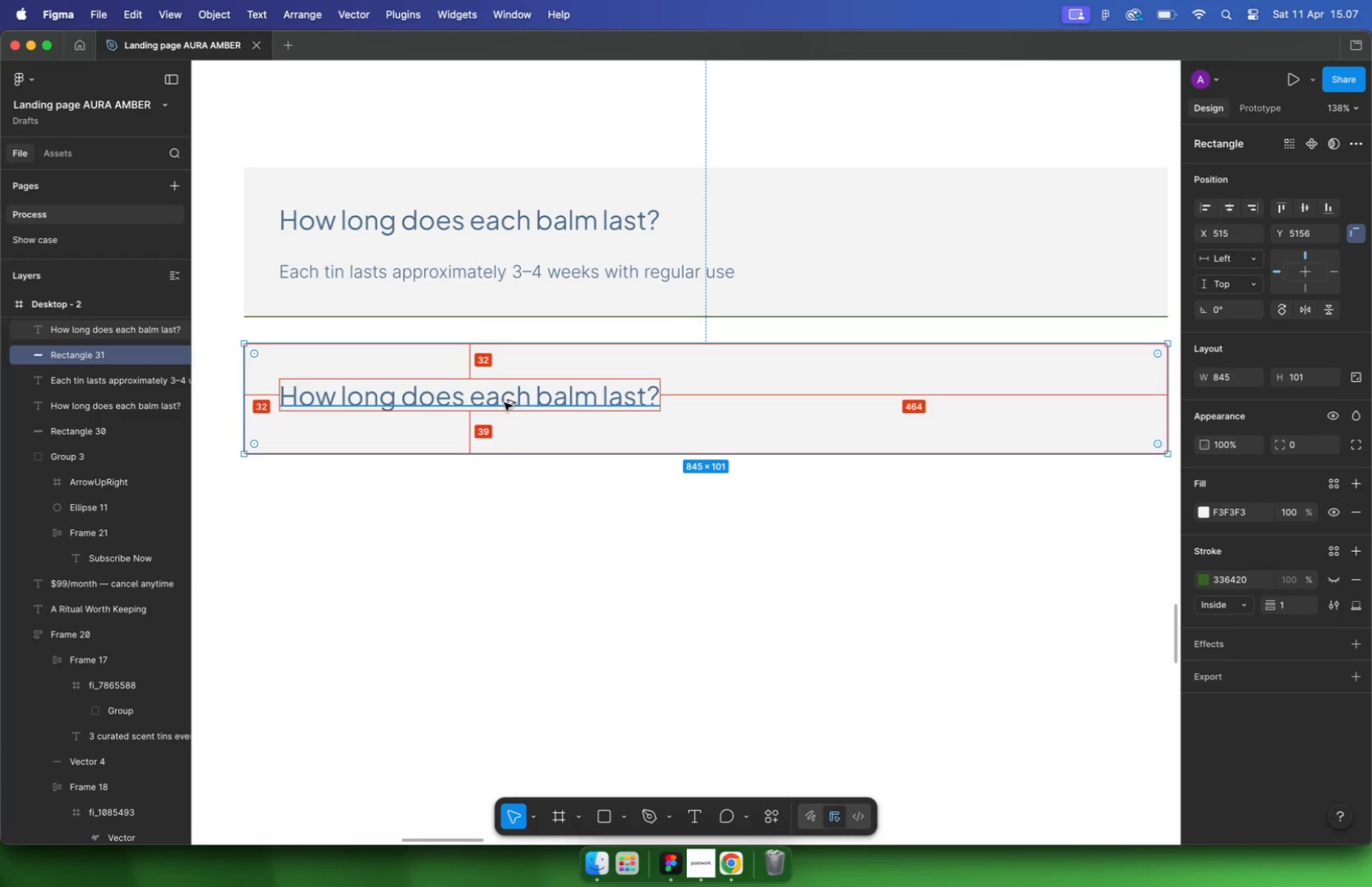 
hold_key(key=CommandLeft, duration=0.38)
scroll: coordinate [474, 438], scroll_direction: up, amount: 2.0
 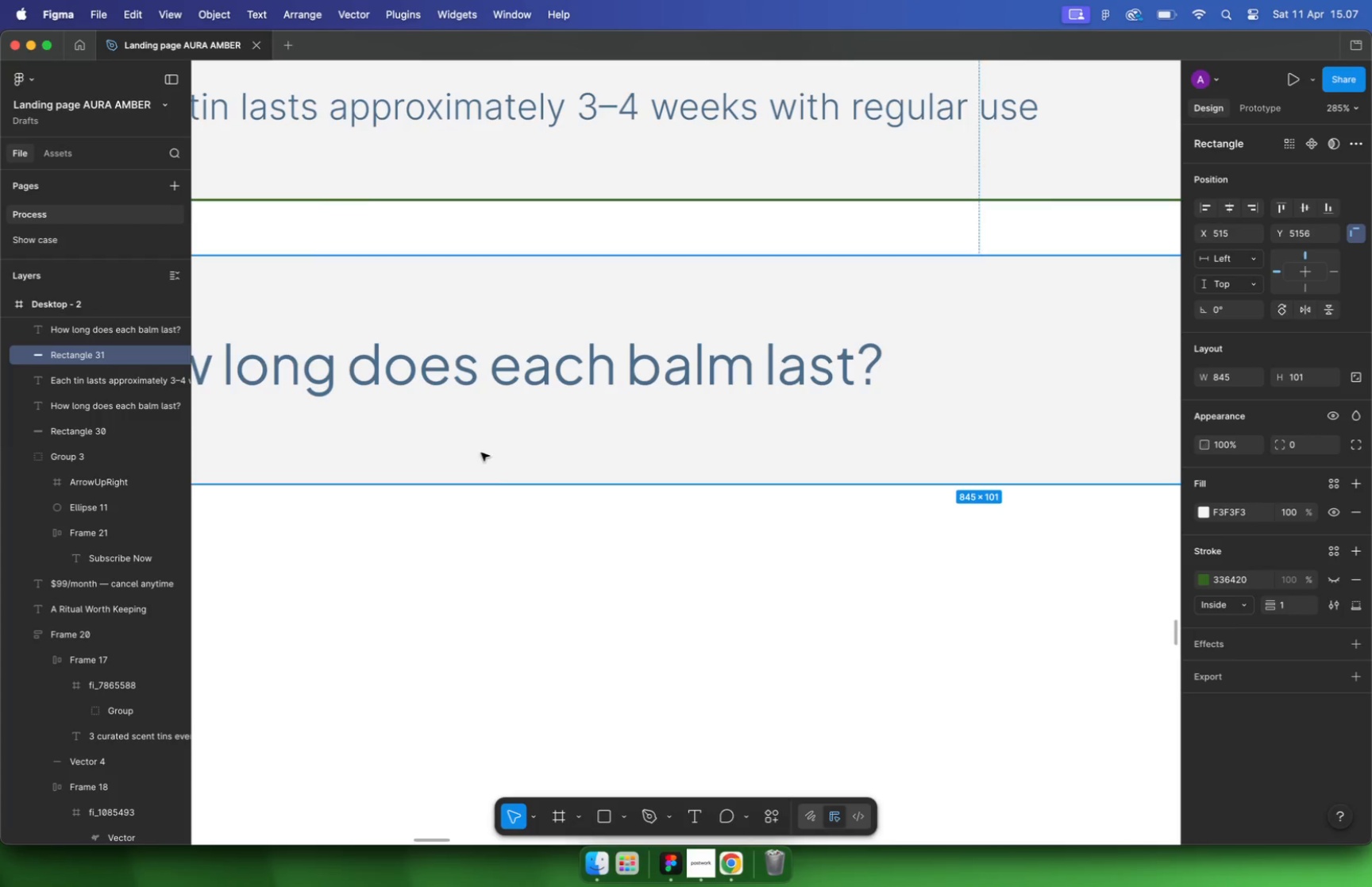 
left_click_drag(start_coordinate=[503, 477], to_coordinate=[503, 472])
 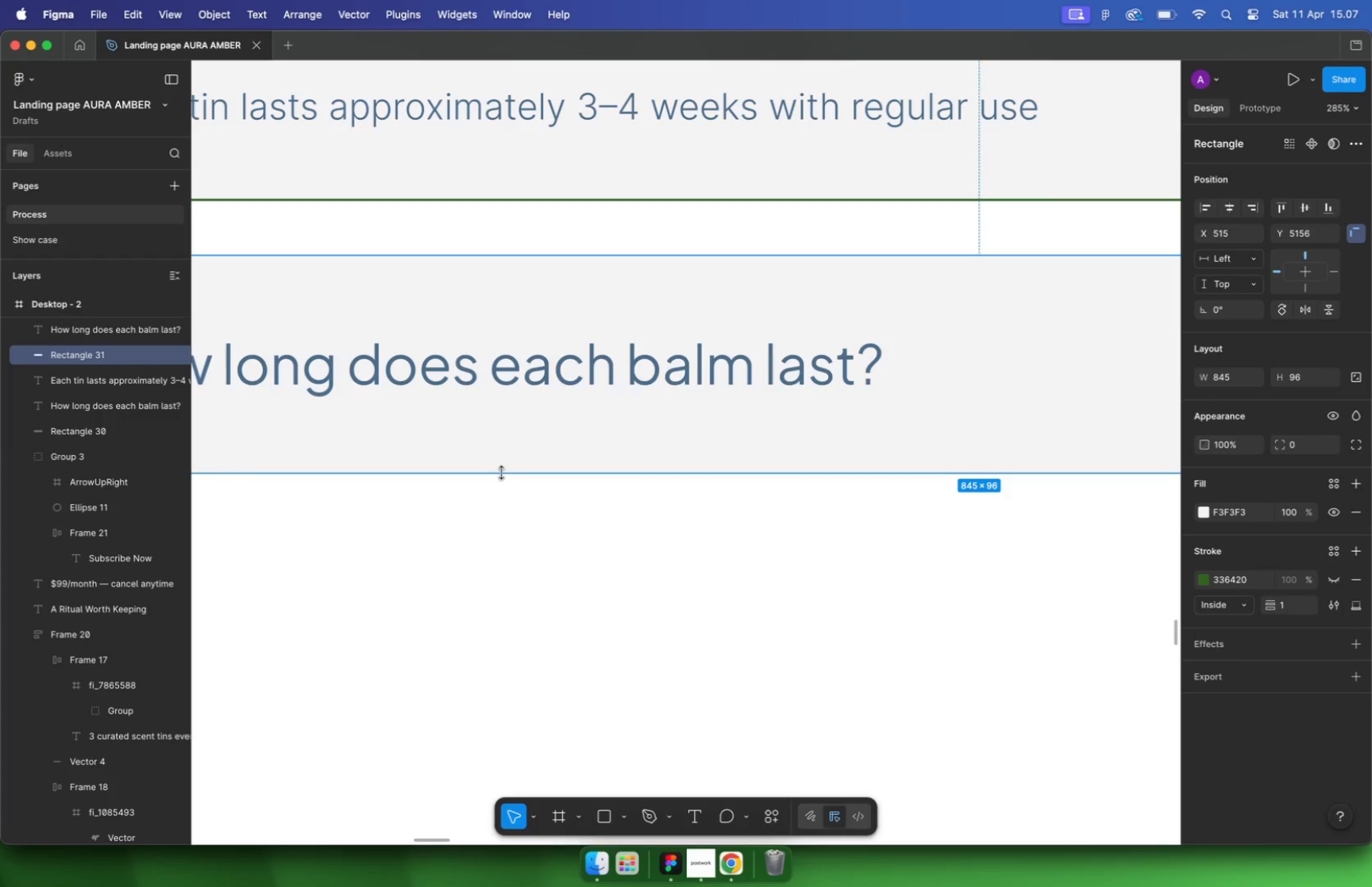 
hold_key(key=OptionLeft, duration=0.6)
 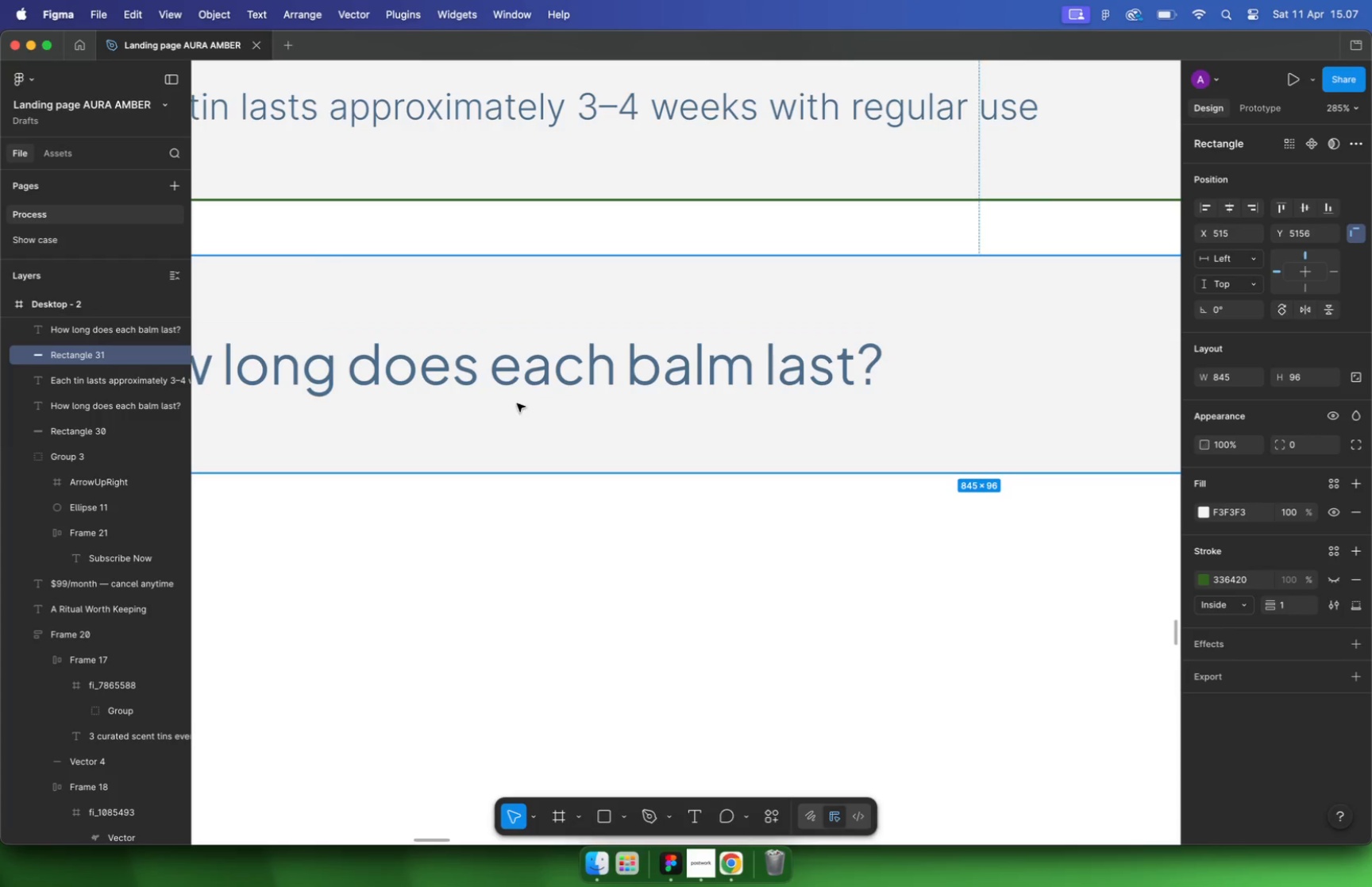 
hold_key(key=CommandLeft, duration=0.69)
scroll: coordinate [719, 400], scroll_direction: down, amount: 28.0
 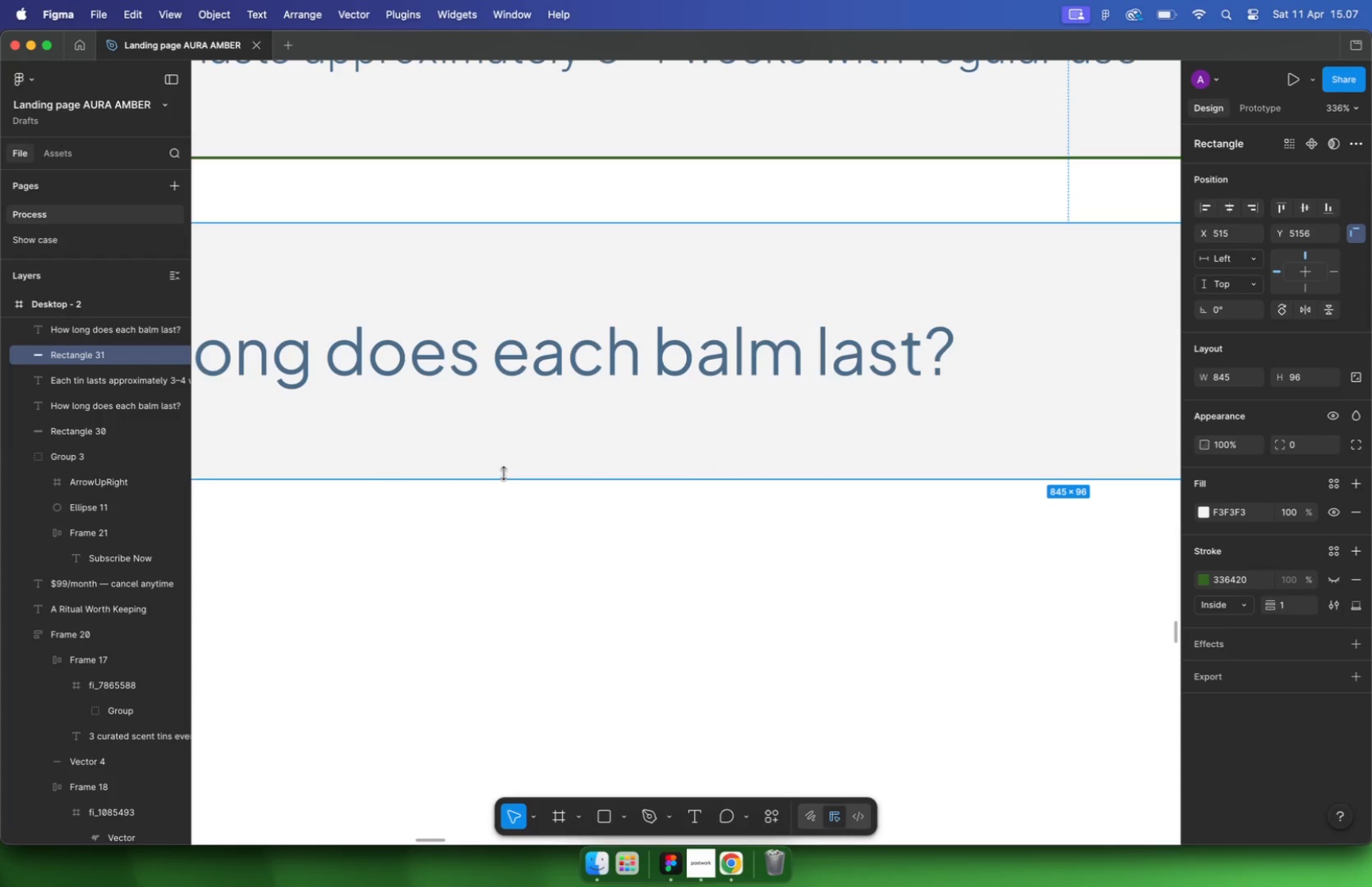 
left_click([715, 463])
 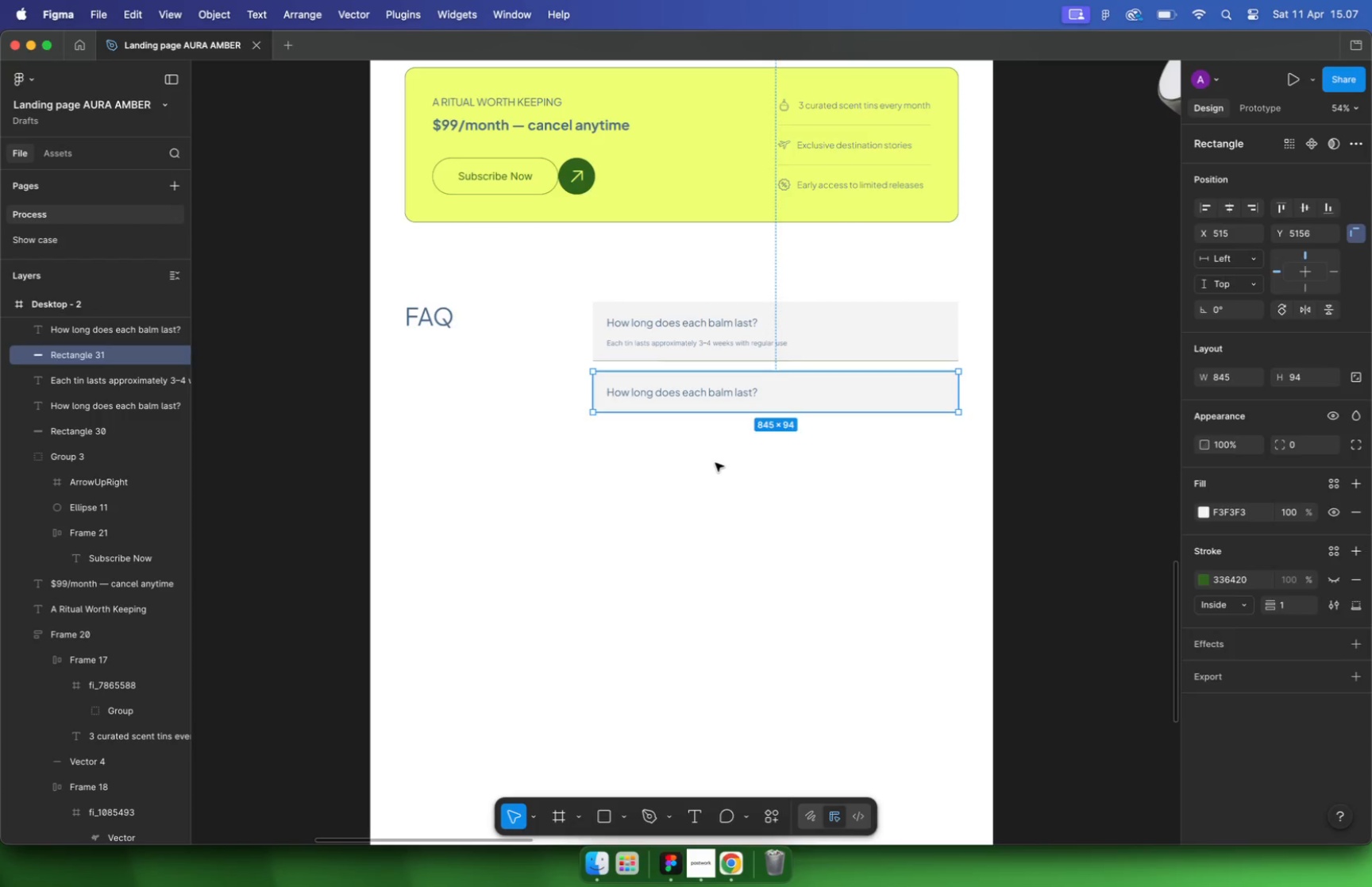 
hold_key(key=CommandLeft, duration=2.34)
scroll: coordinate [740, 431], scroll_direction: down, amount: 12.0
 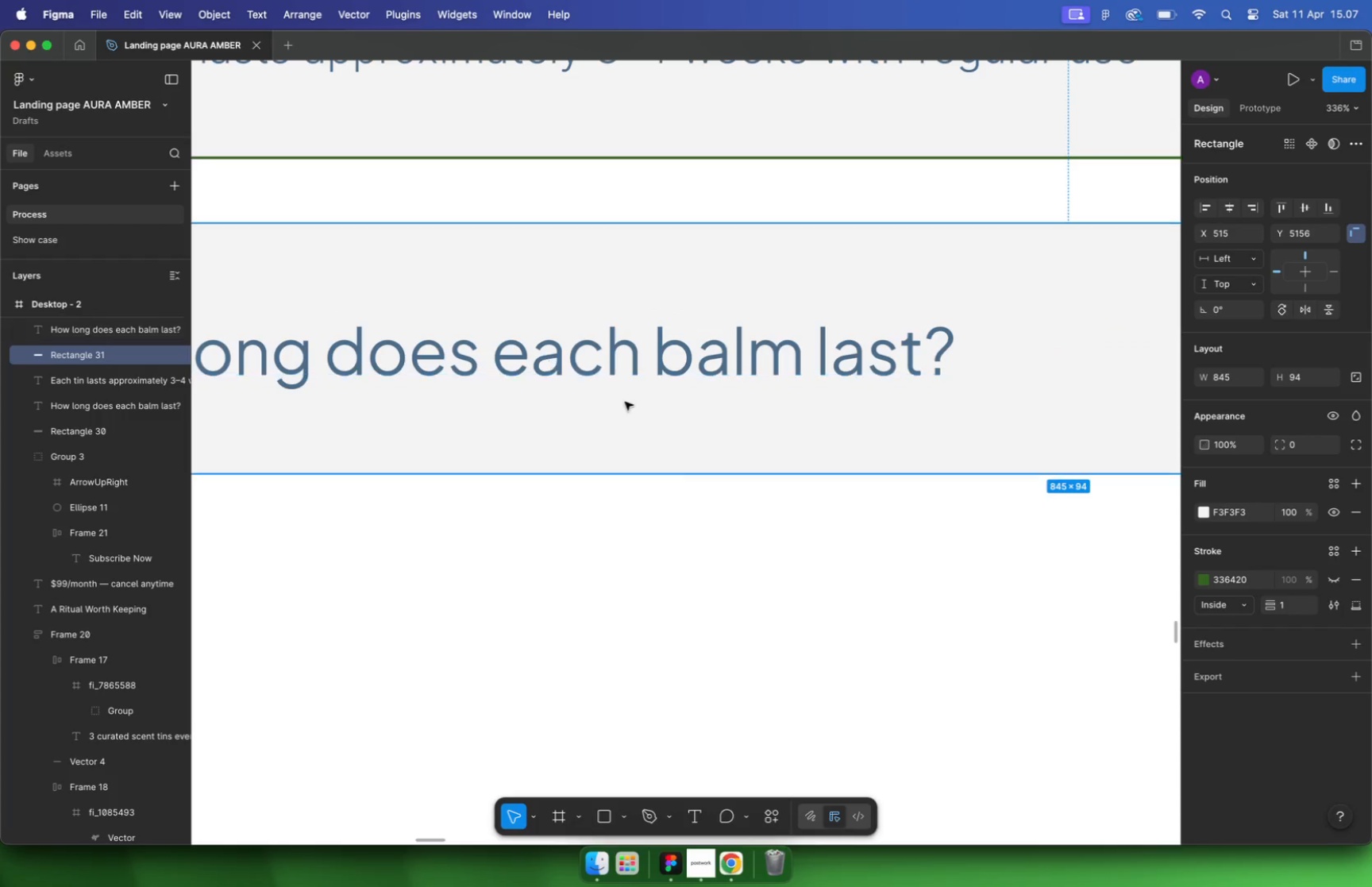 
scroll: coordinate [396, 222], scroll_direction: up, amount: 23.0
 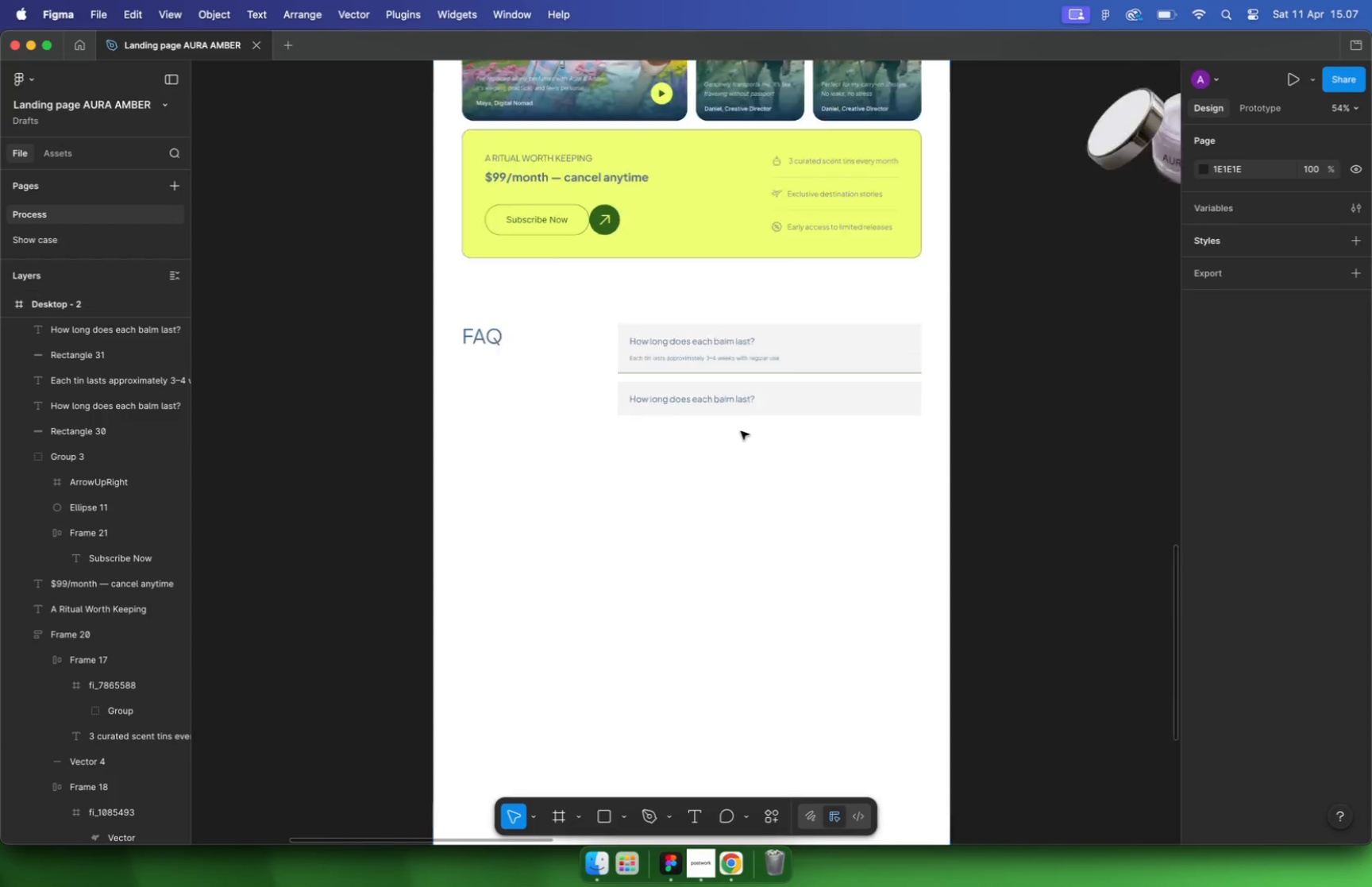 
hold_key(key=CommandLeft, duration=0.38)
scroll: coordinate [477, 275], scroll_direction: down, amount: 4.0
 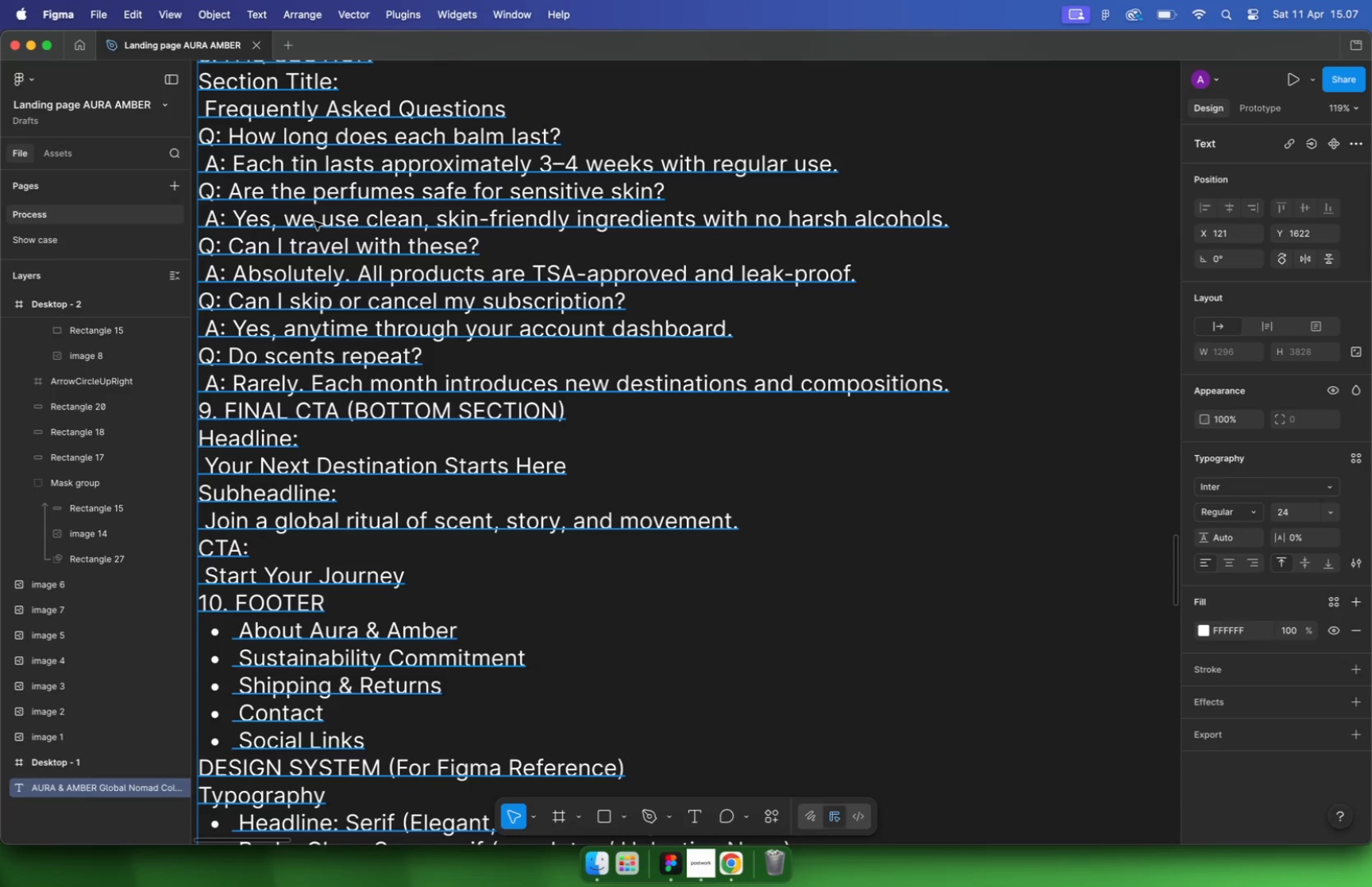 
double_click([408, 247])
 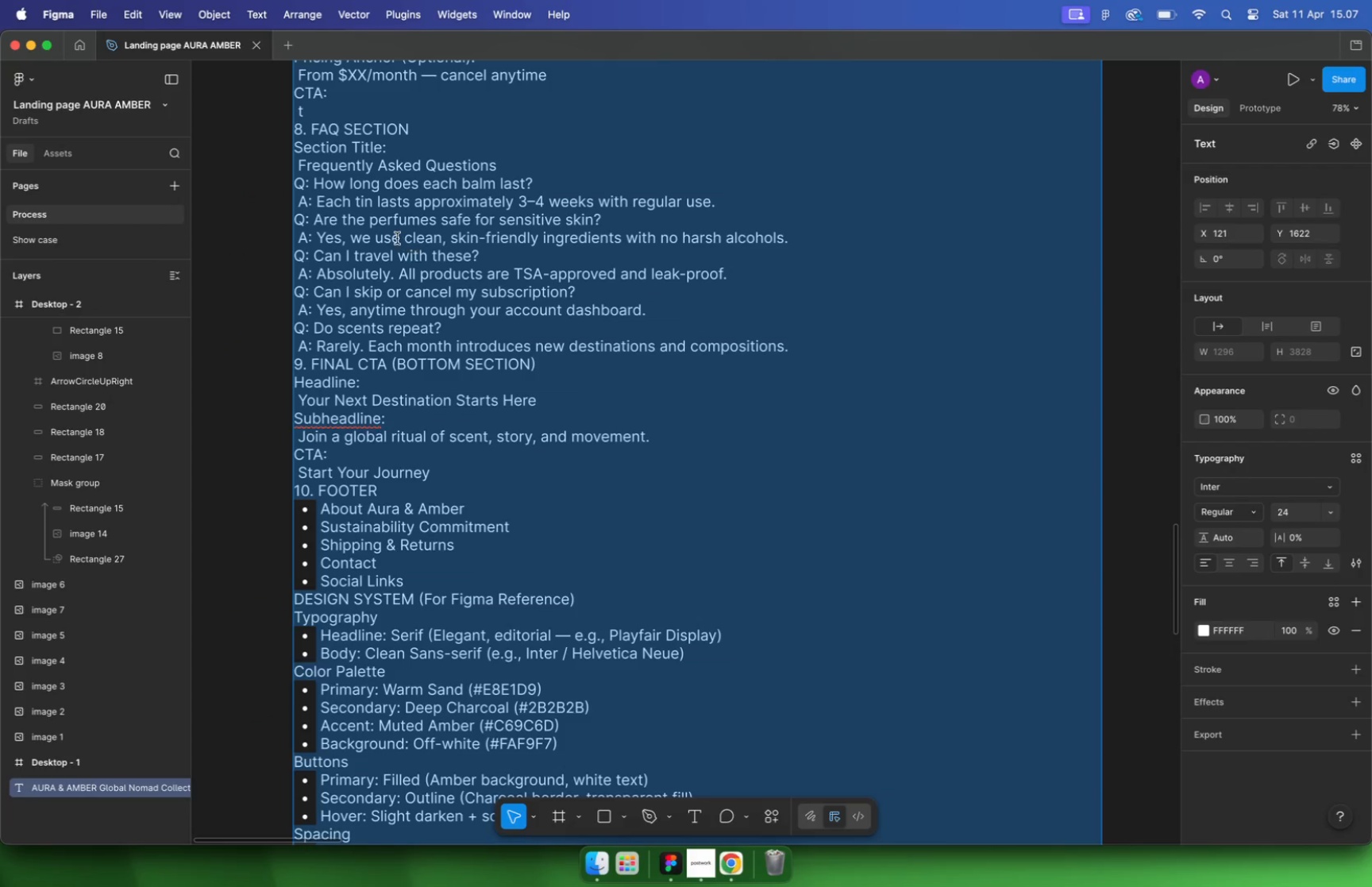 
triple_click([395, 237])
 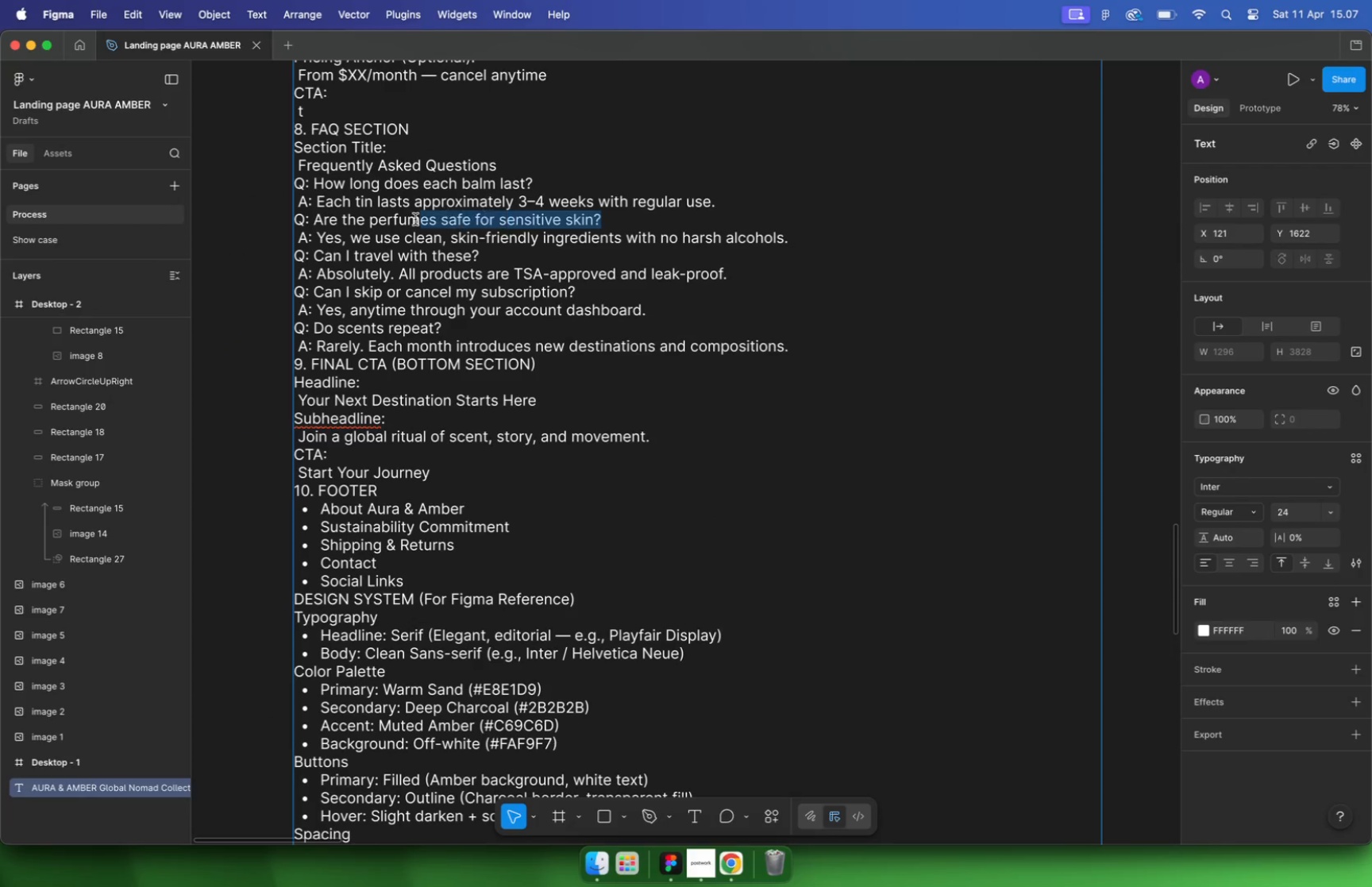 
left_click_drag(start_coordinate=[605, 218], to_coordinate=[314, 222])
 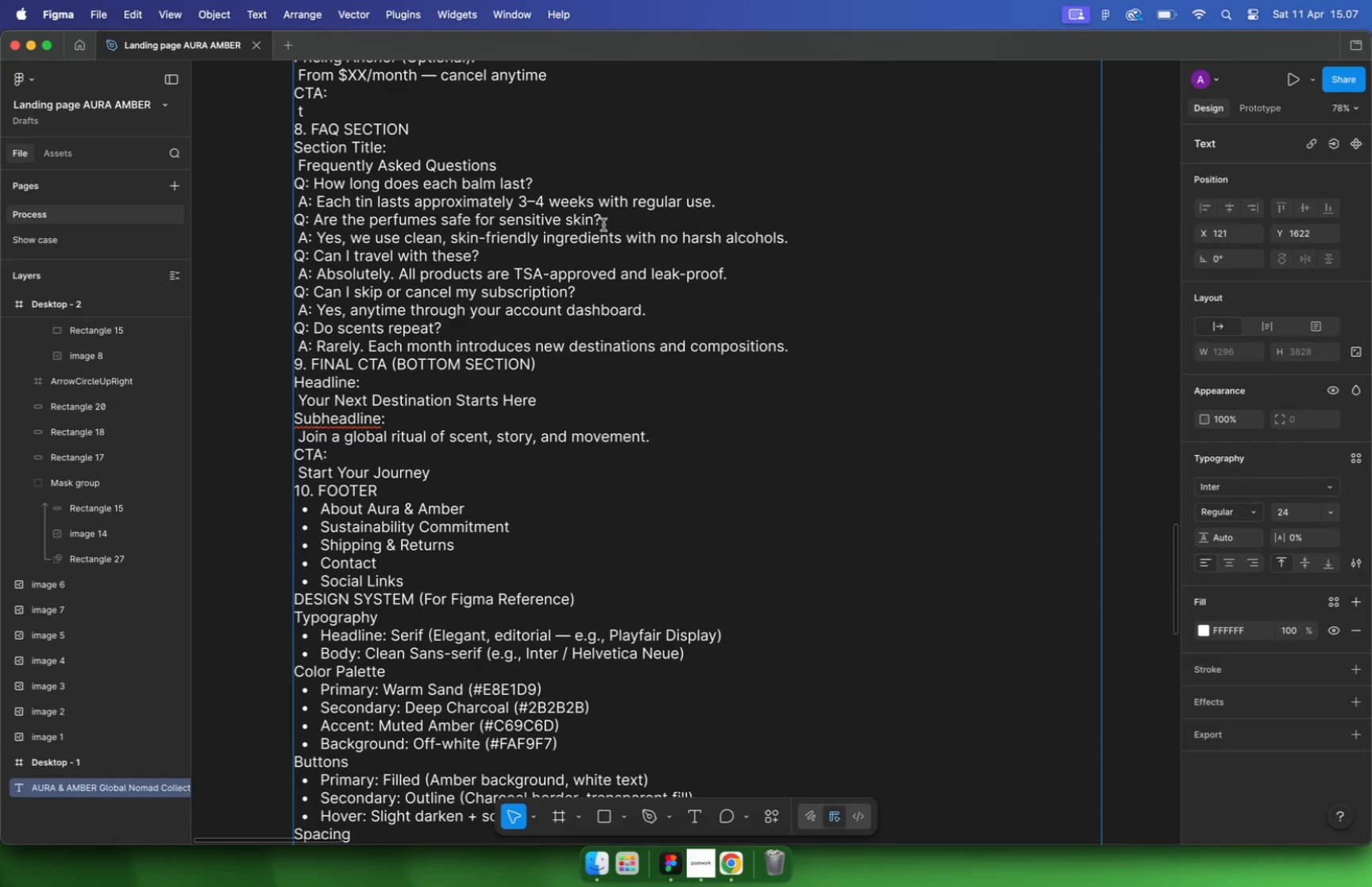 
key(Meta+CommandLeft)
 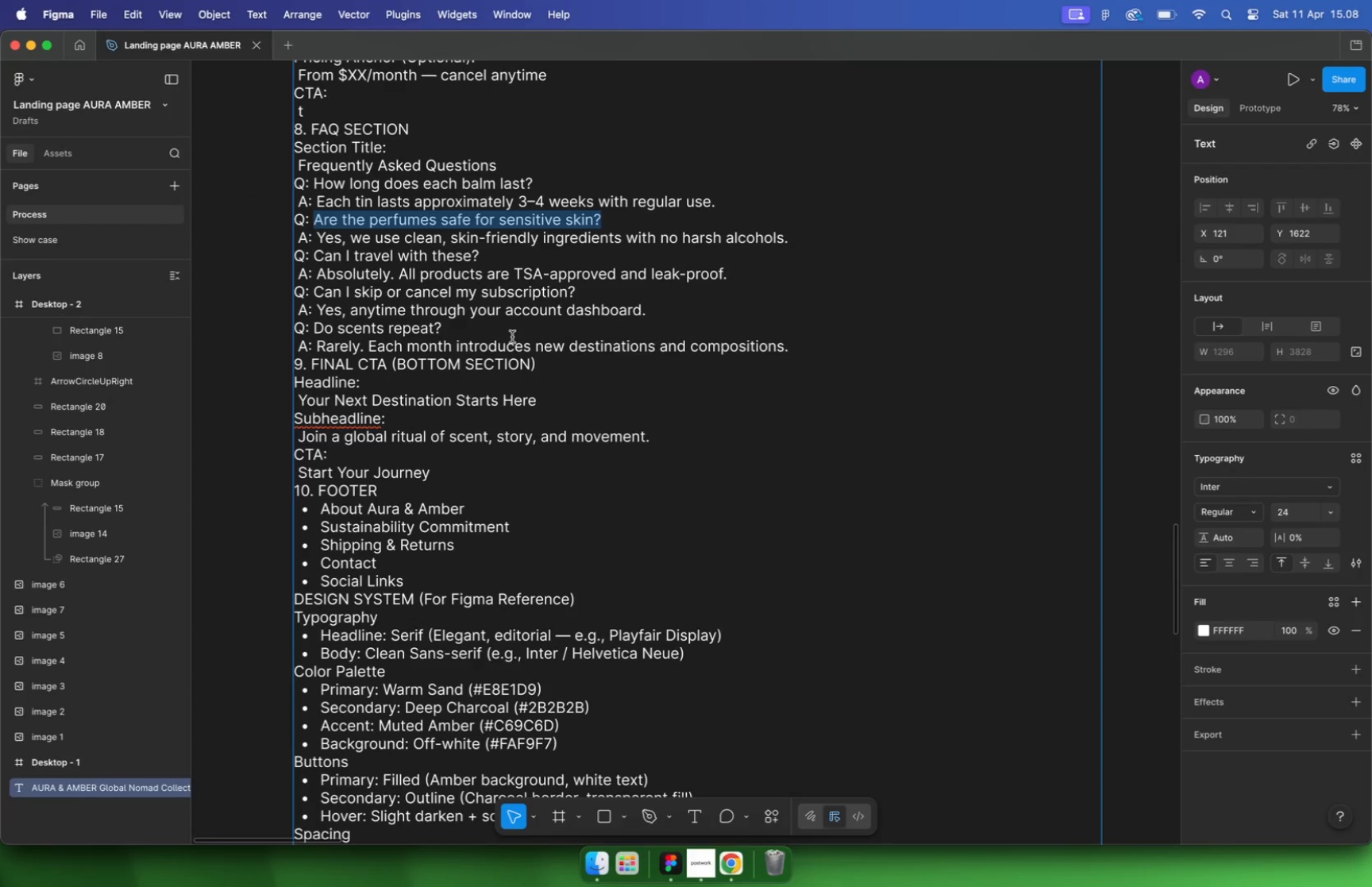 
key(Meta+C)
 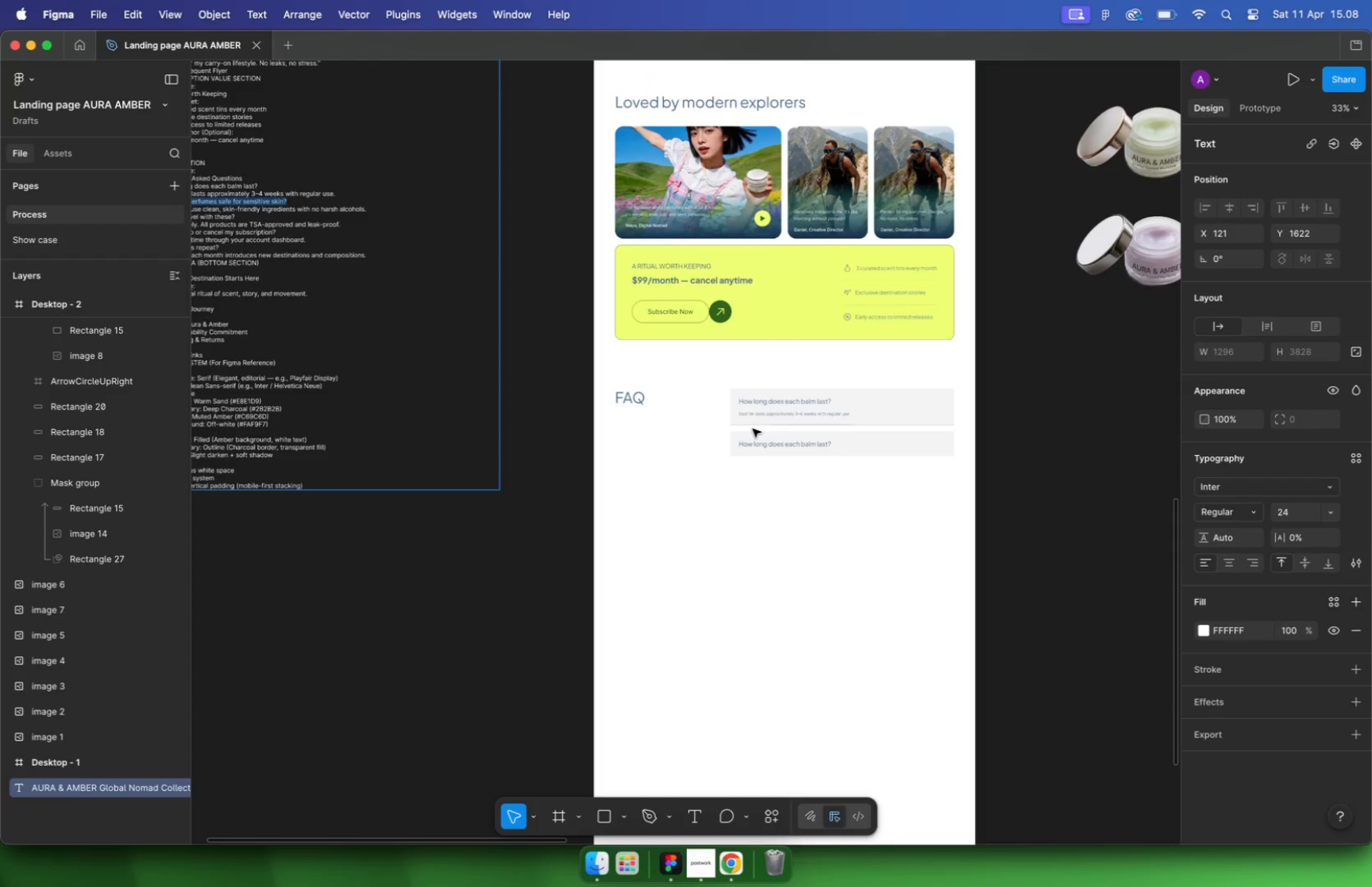 
hold_key(key=CommandLeft, duration=1.63)
scroll: coordinate [652, 388], scroll_direction: down, amount: 17.0
 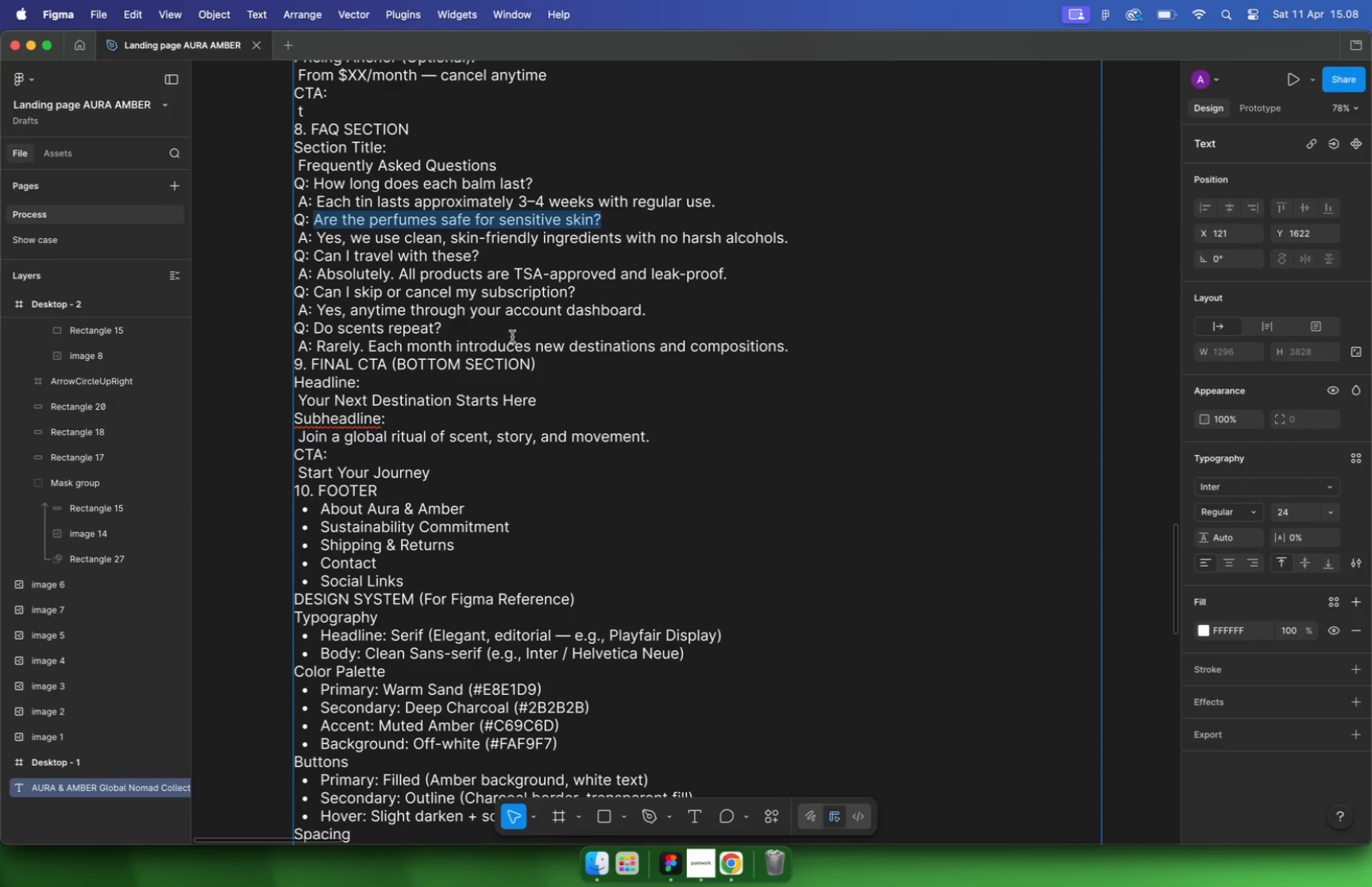 
hold_key(key=CommandLeft, duration=0.81)
 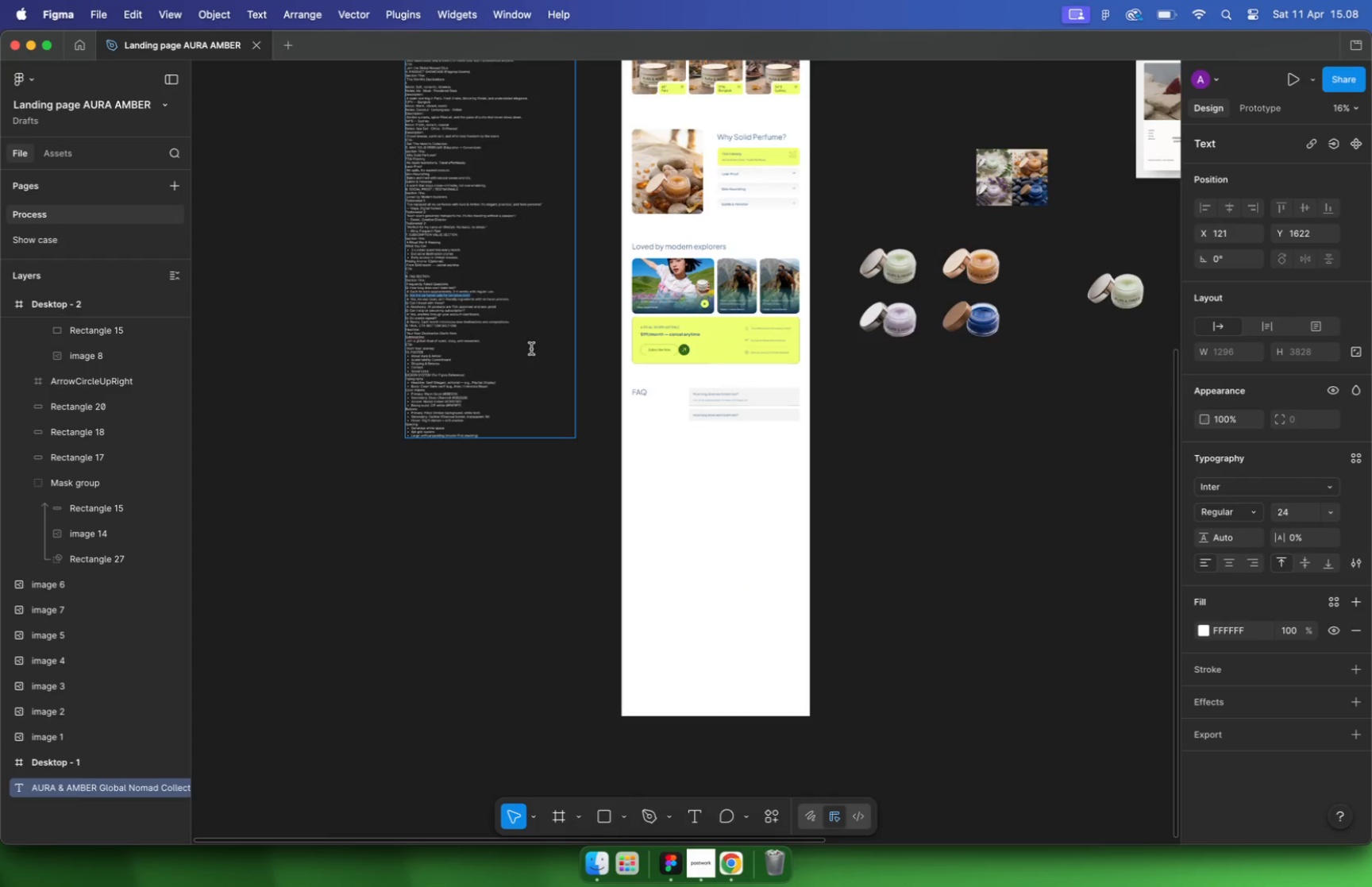 
key(Meta+Shift+ShiftLeft)
 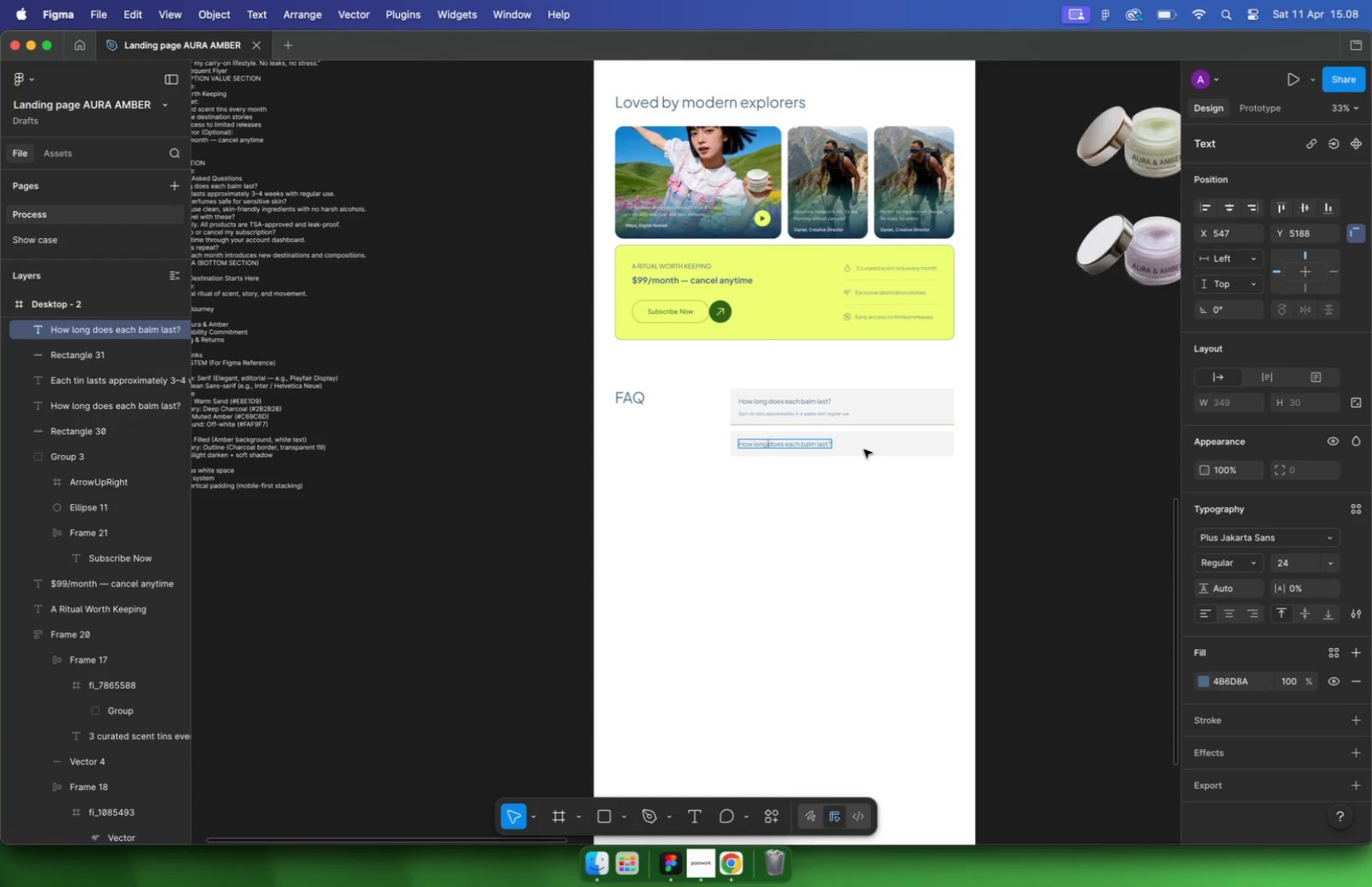 
key(Meta+A)
 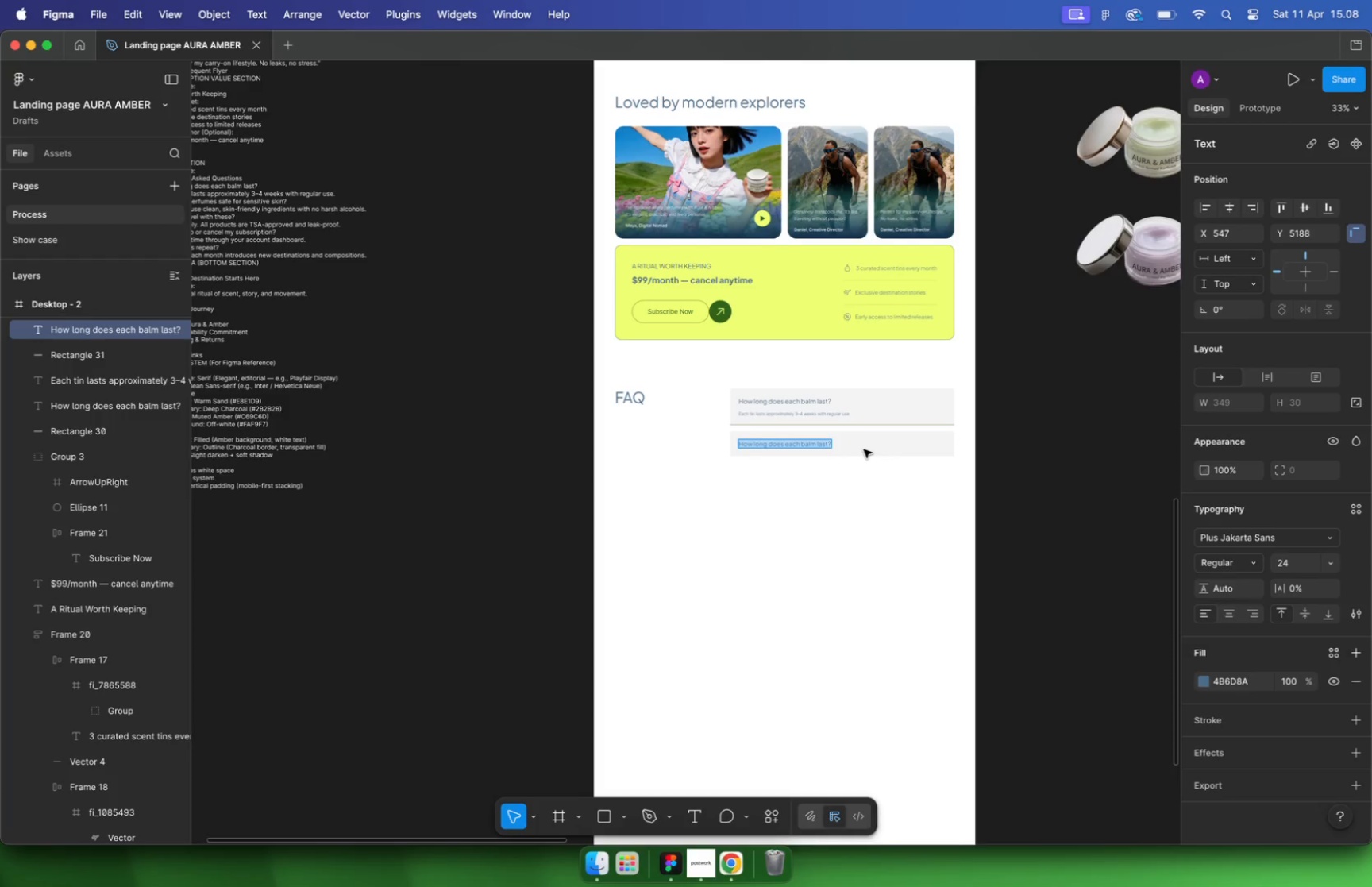 
key(Meta+Shift+V)
 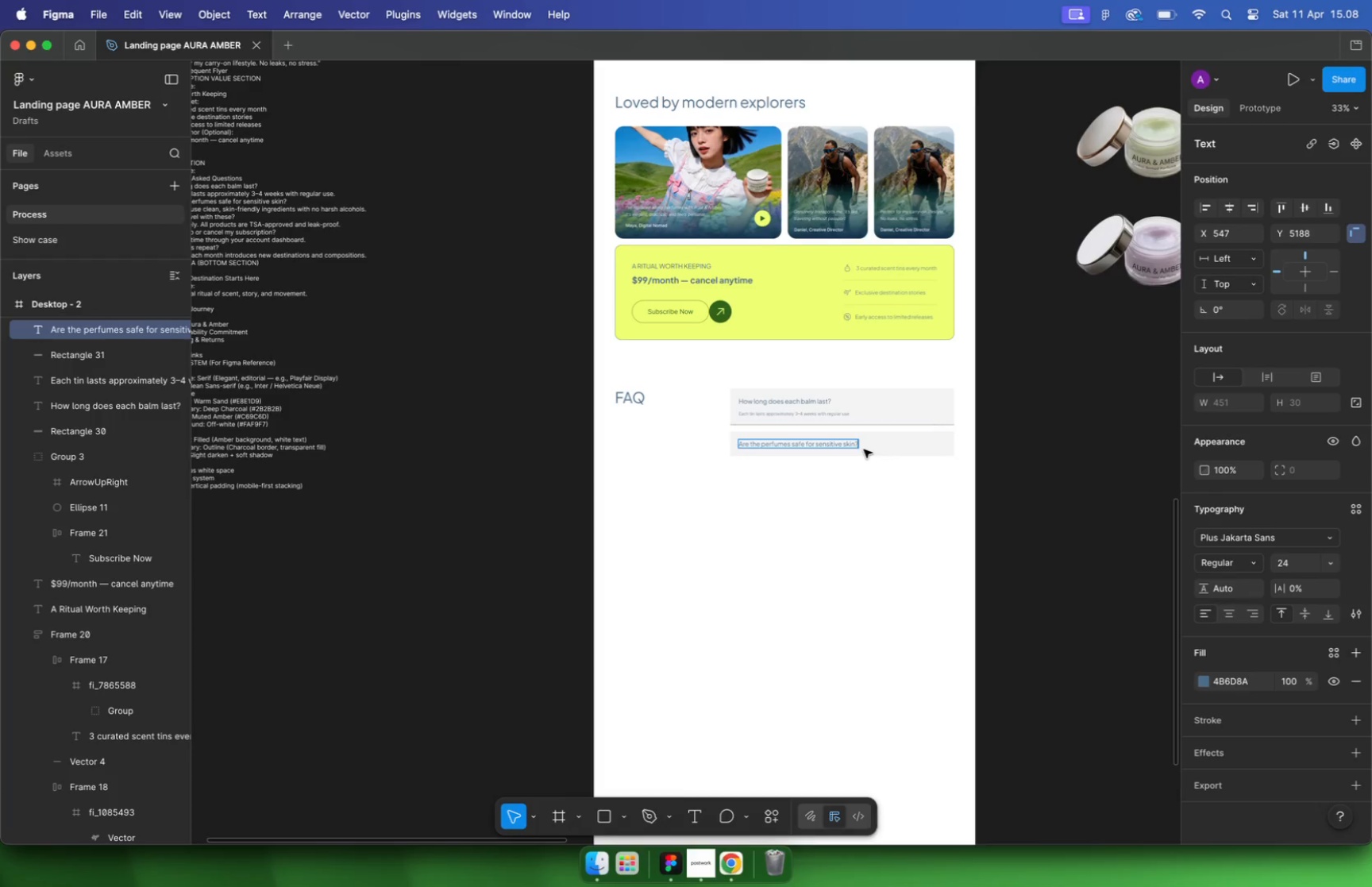 
hold_key(key=CommandLeft, duration=0.68)
 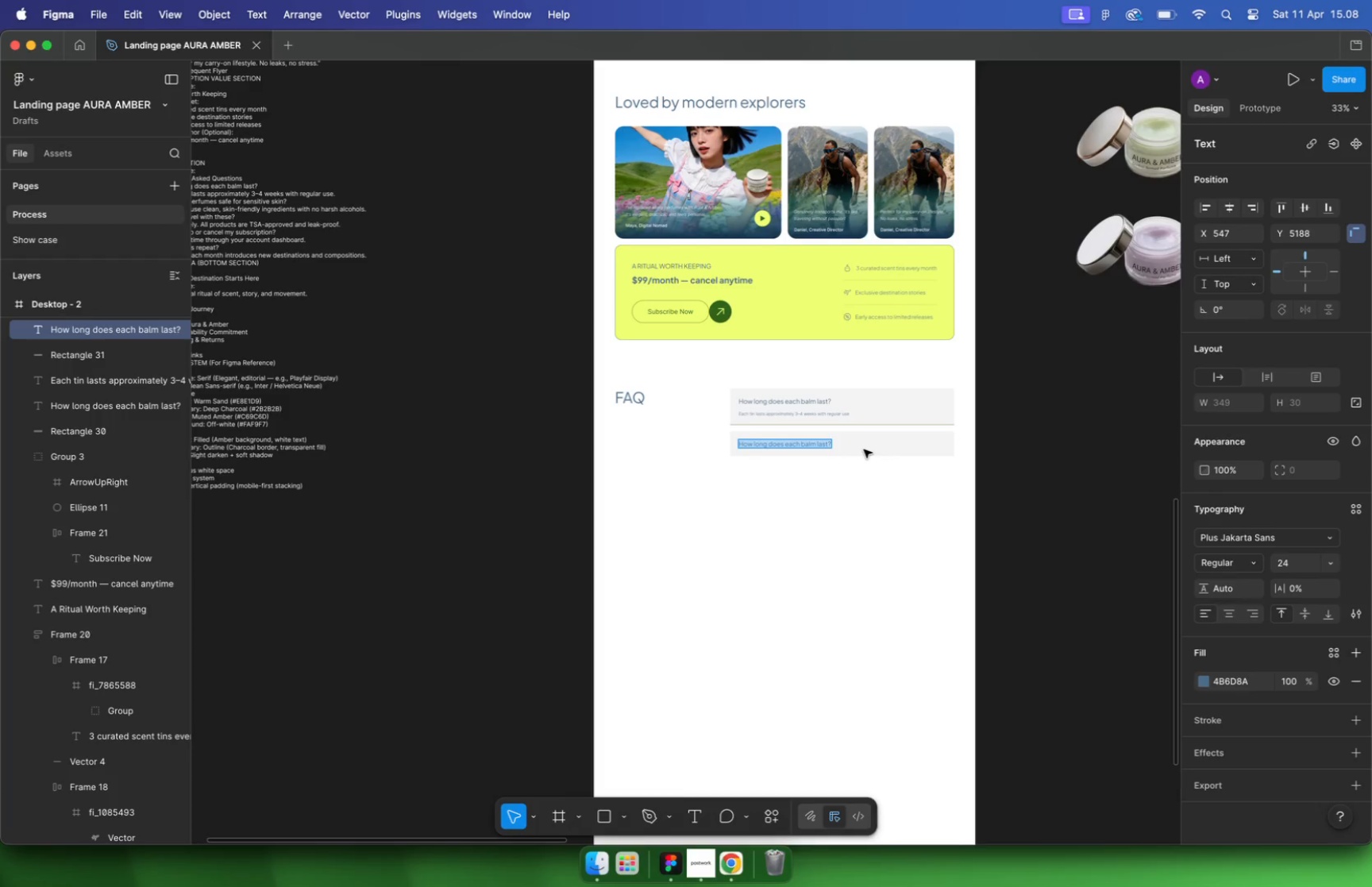 
left_click([869, 532])
 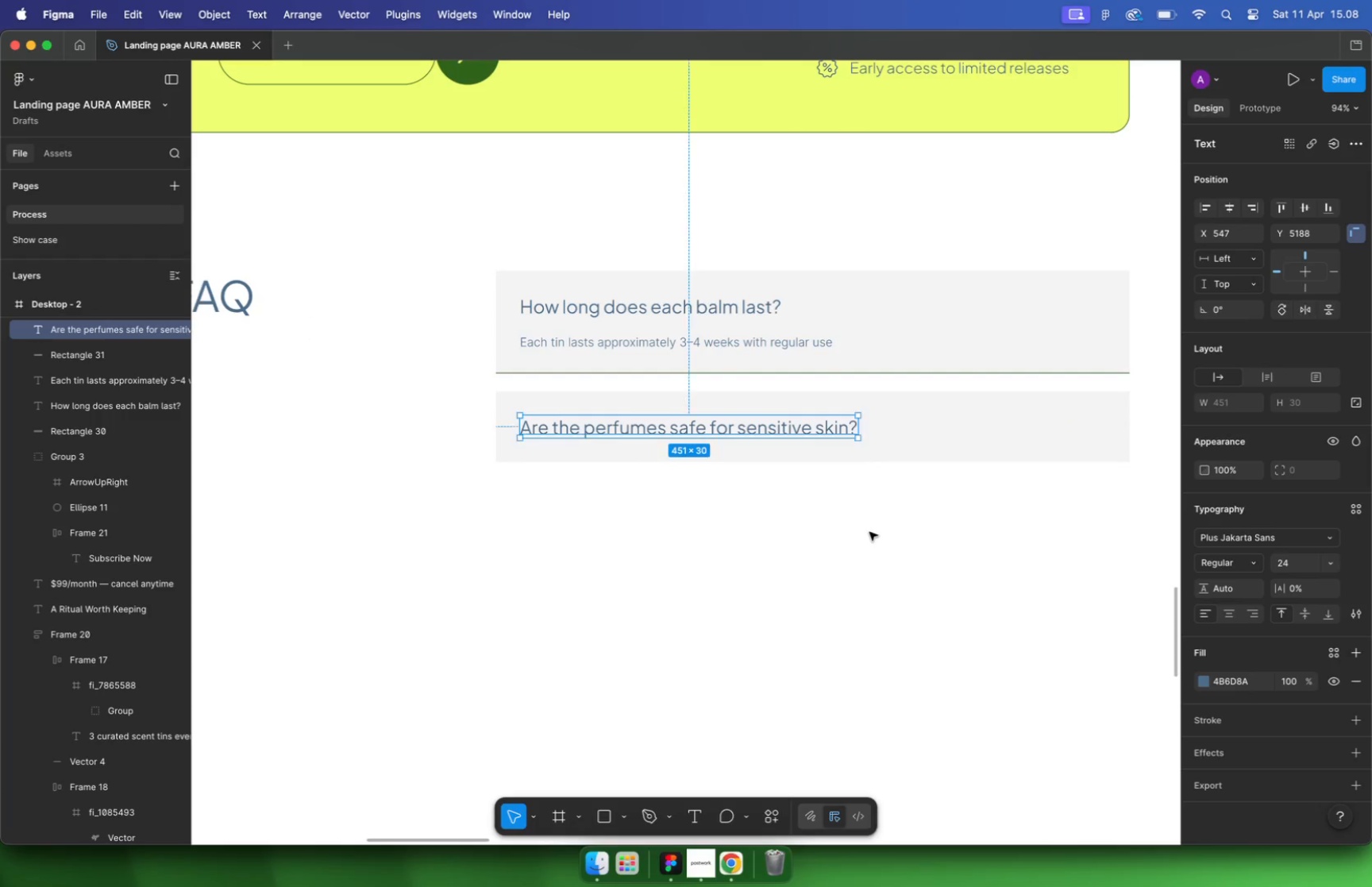 
scroll: coordinate [858, 453], scroll_direction: up, amount: 16.0
 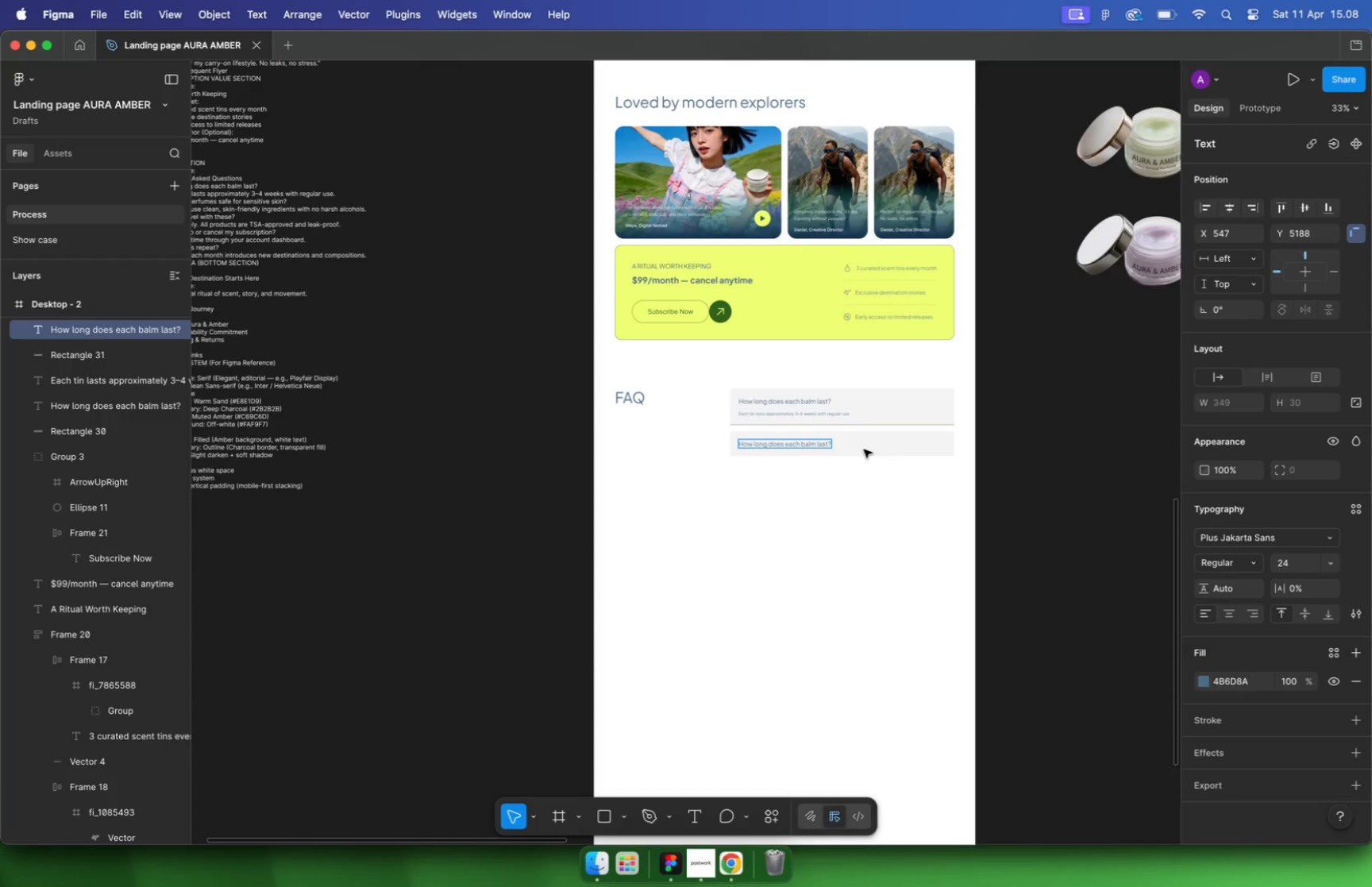 
double_click([869, 532])
 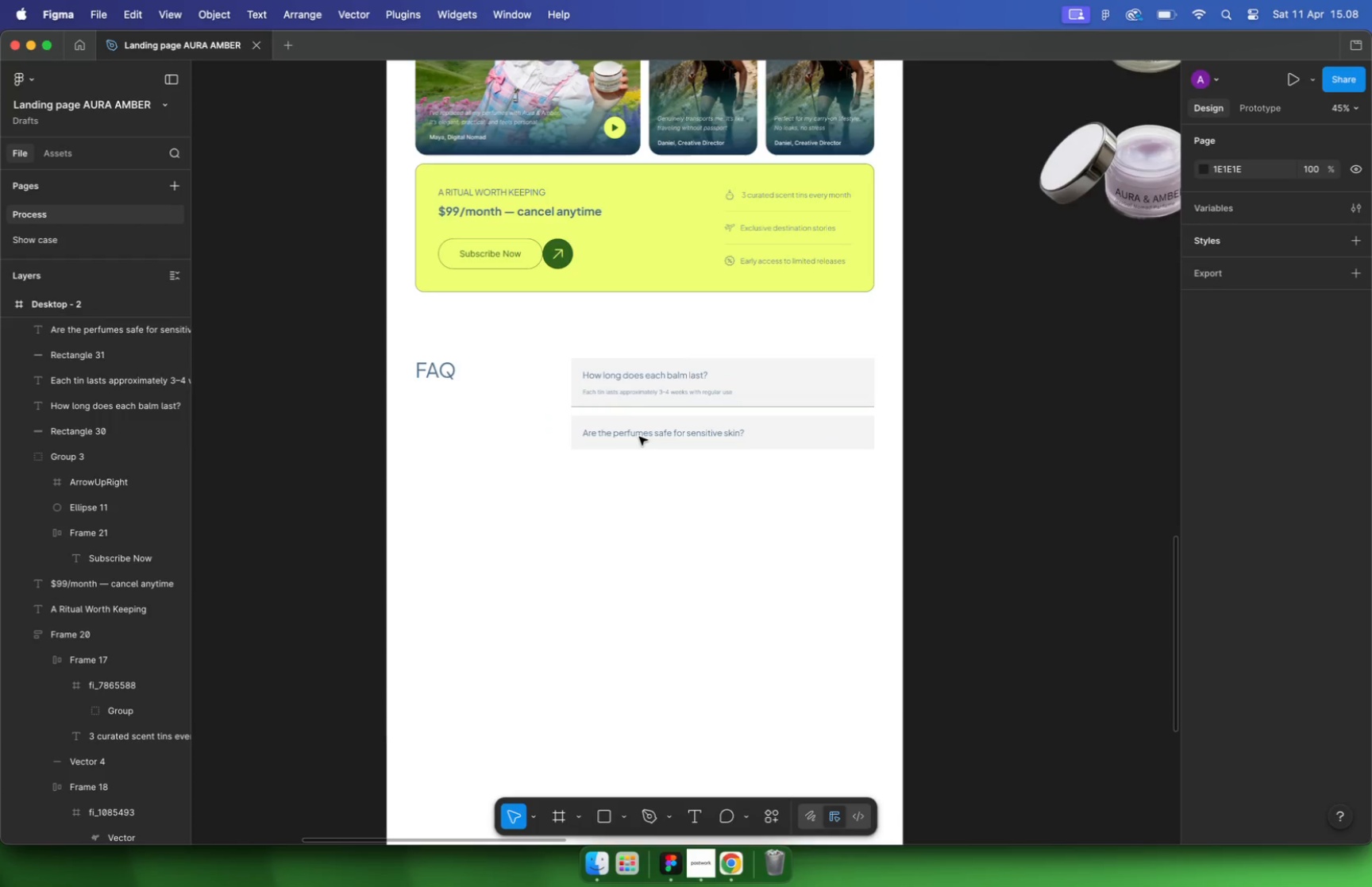 
hold_key(key=CommandLeft, duration=0.88)
scroll: coordinate [651, 461], scroll_direction: up, amount: 1.0
 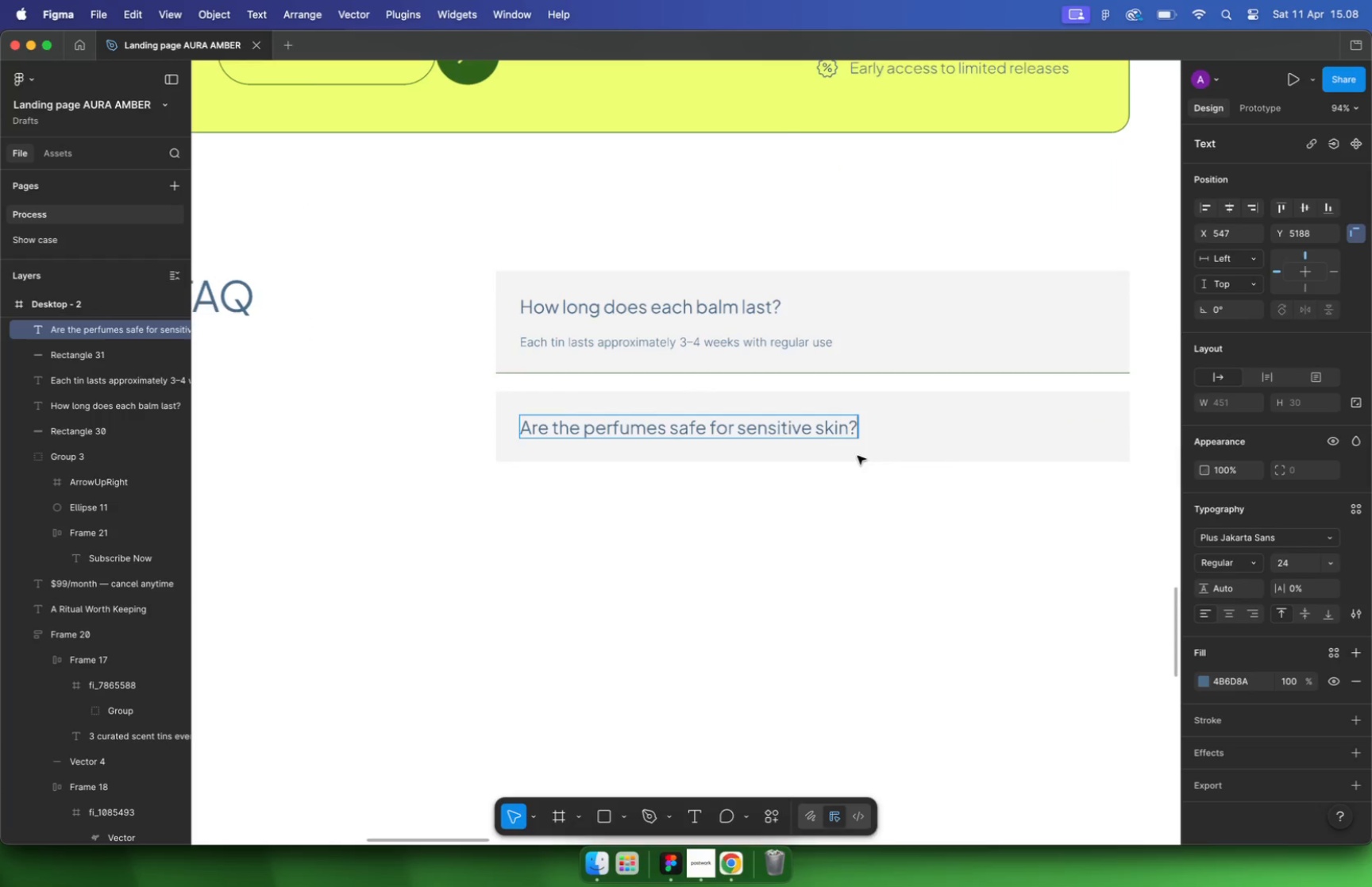 
left_click([710, 492])
 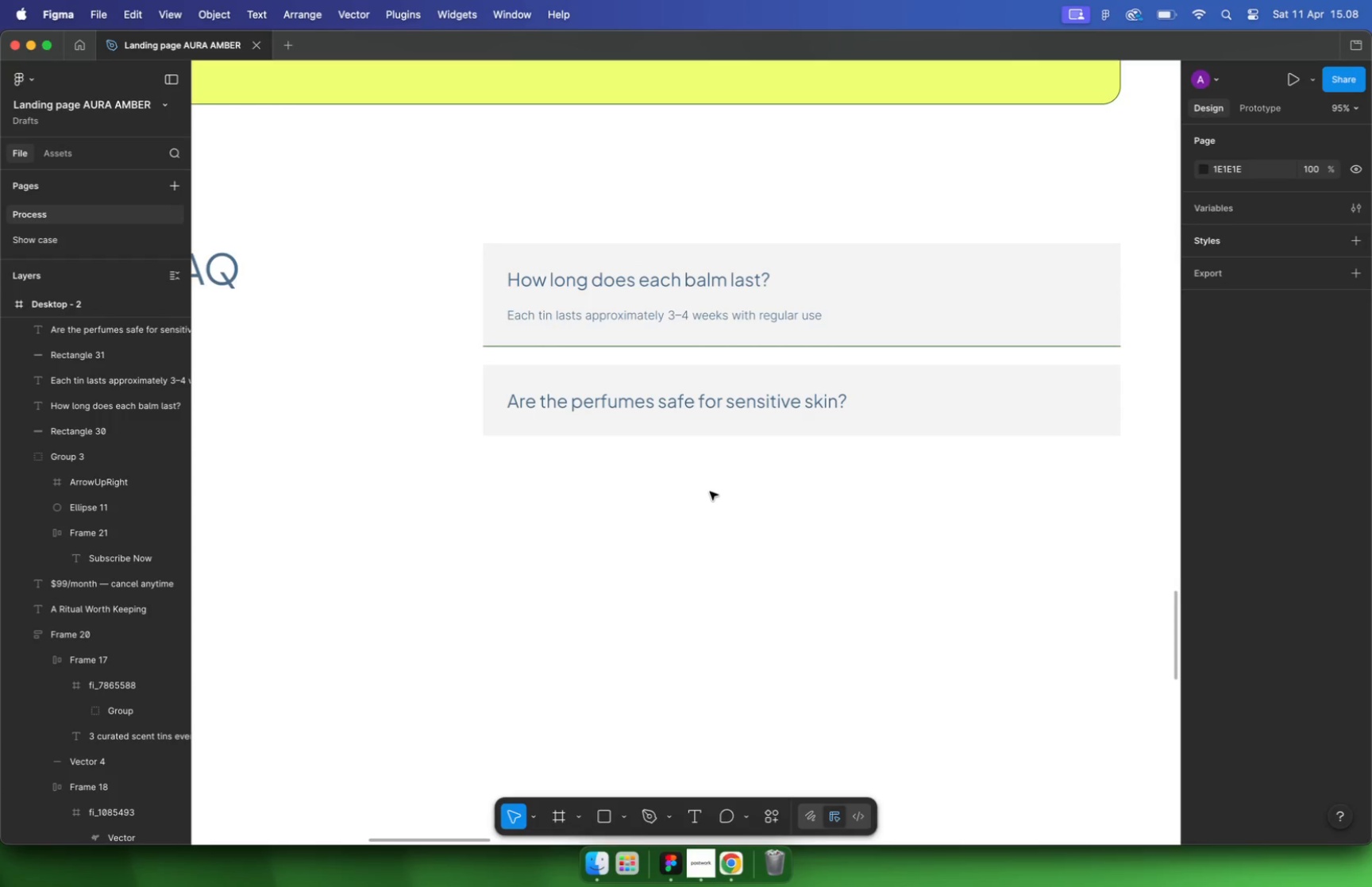 
left_click([514, 511])
 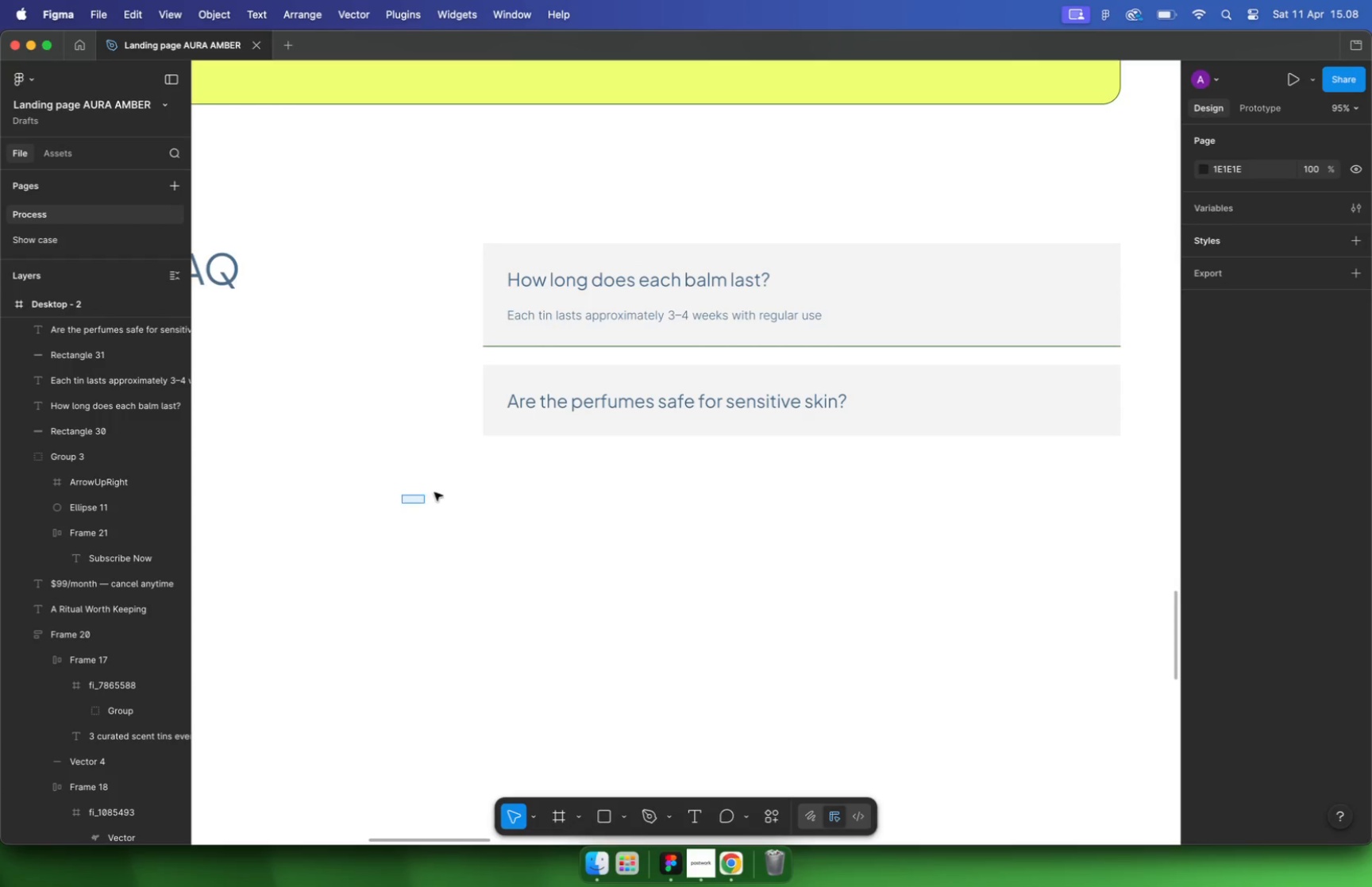 
left_click_drag(start_coordinate=[401, 503], to_coordinate=[771, 465])
 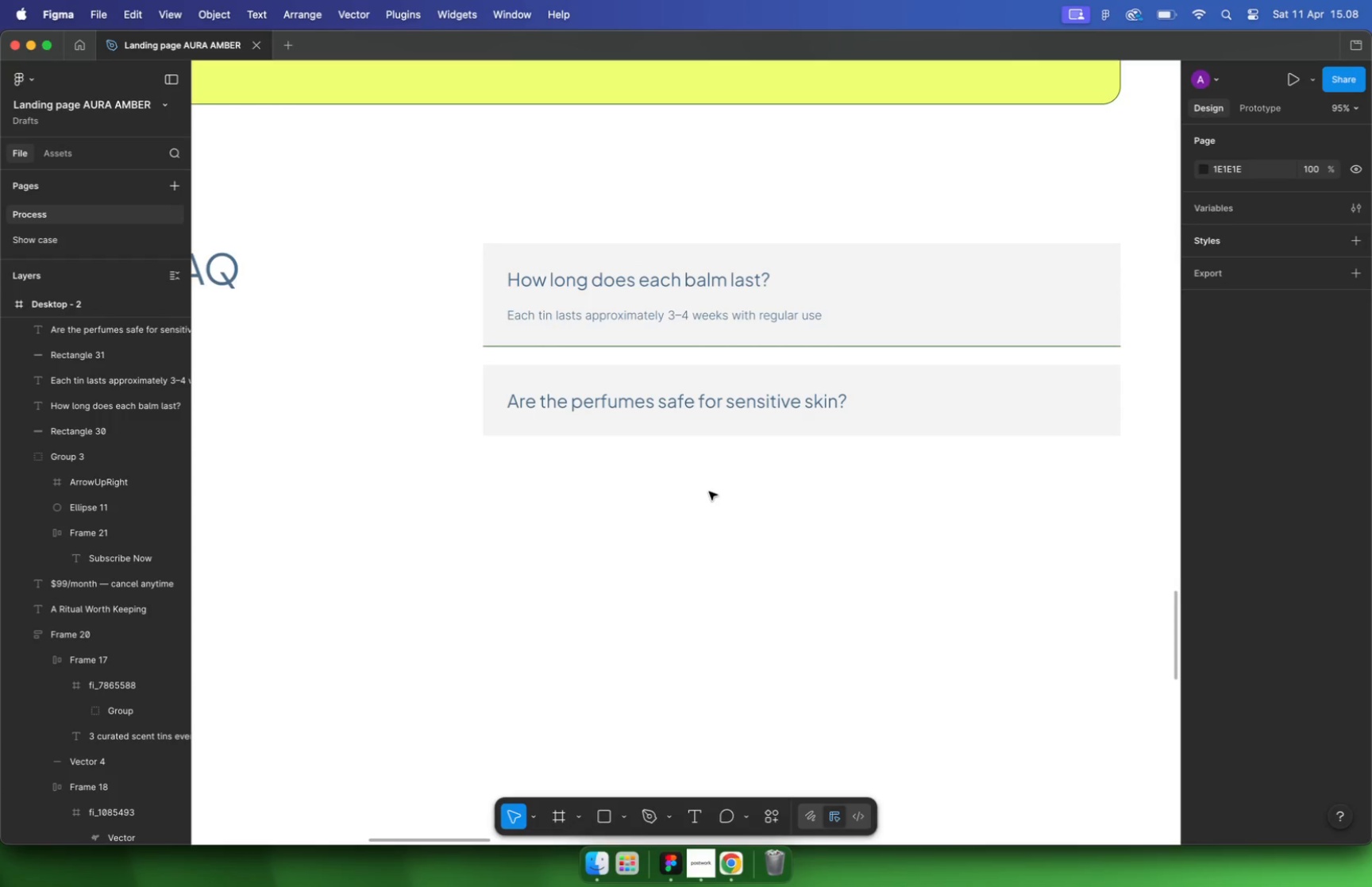 
hold_key(key=CommandLeft, duration=0.69)
scroll: coordinate [811, 351], scroll_direction: none, amount: 0.0
 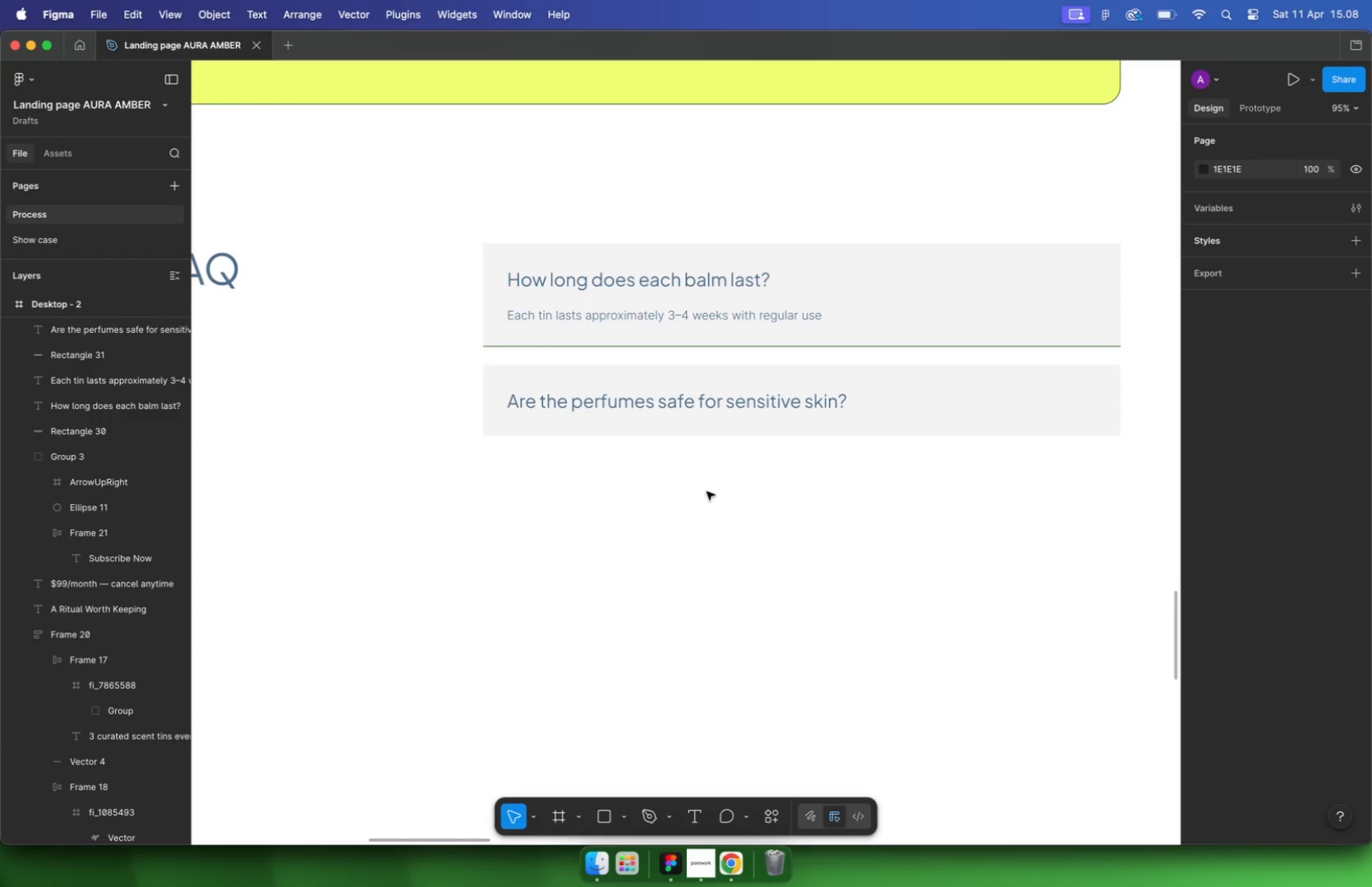 
left_click([923, 480])
 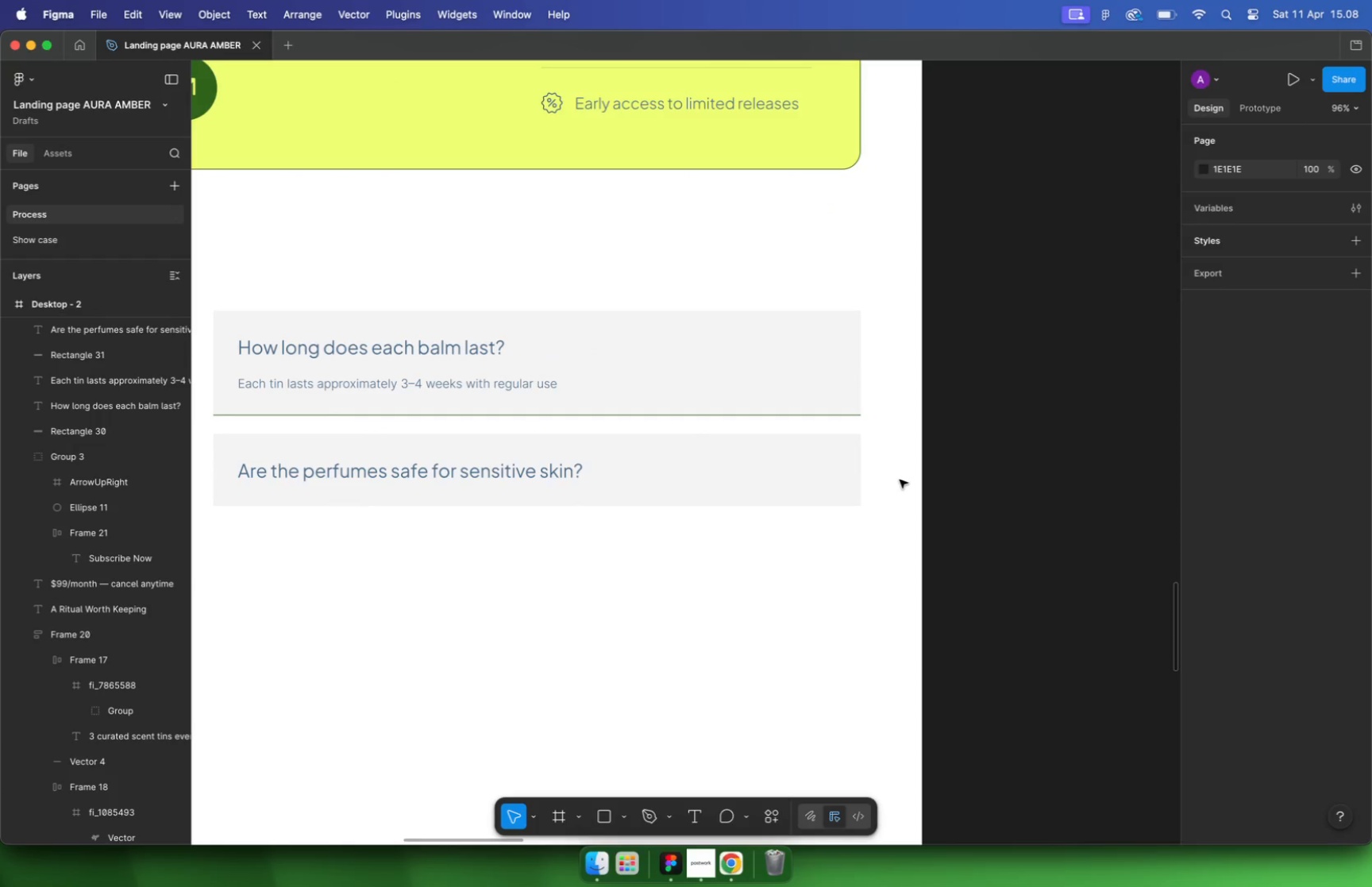 
key(Meta+P)
 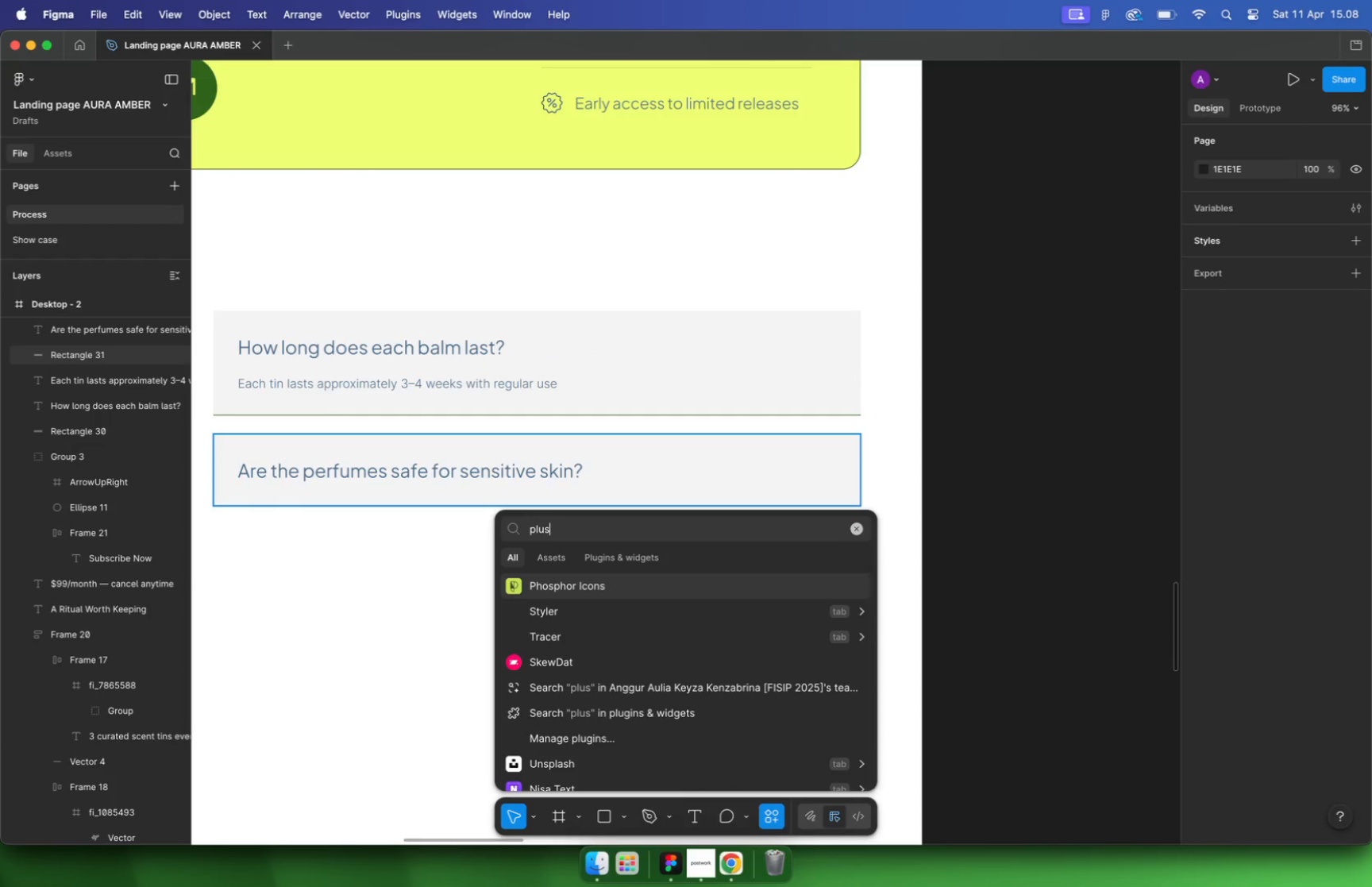 
type(plus)
 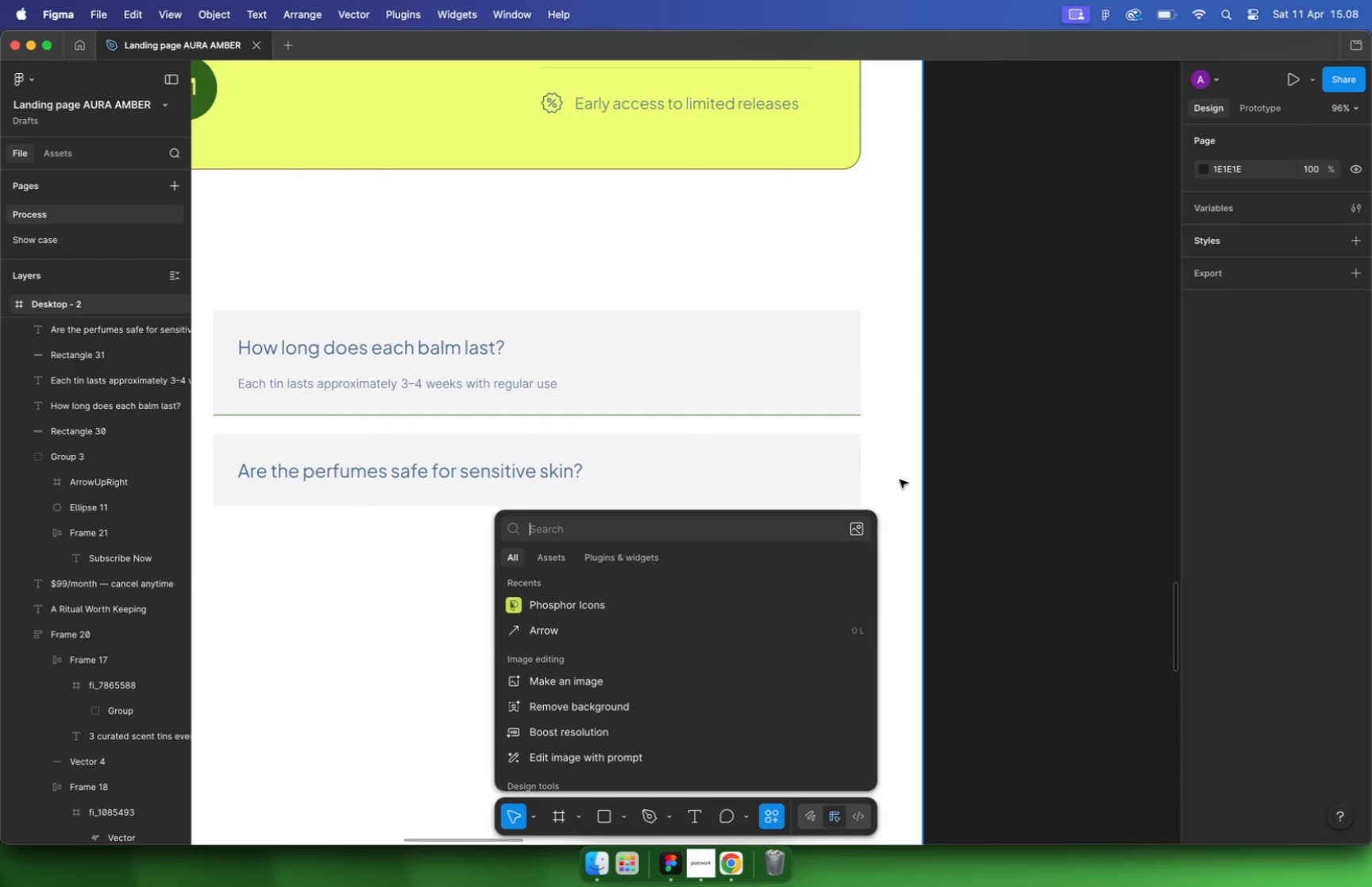 
left_click([680, 584])
 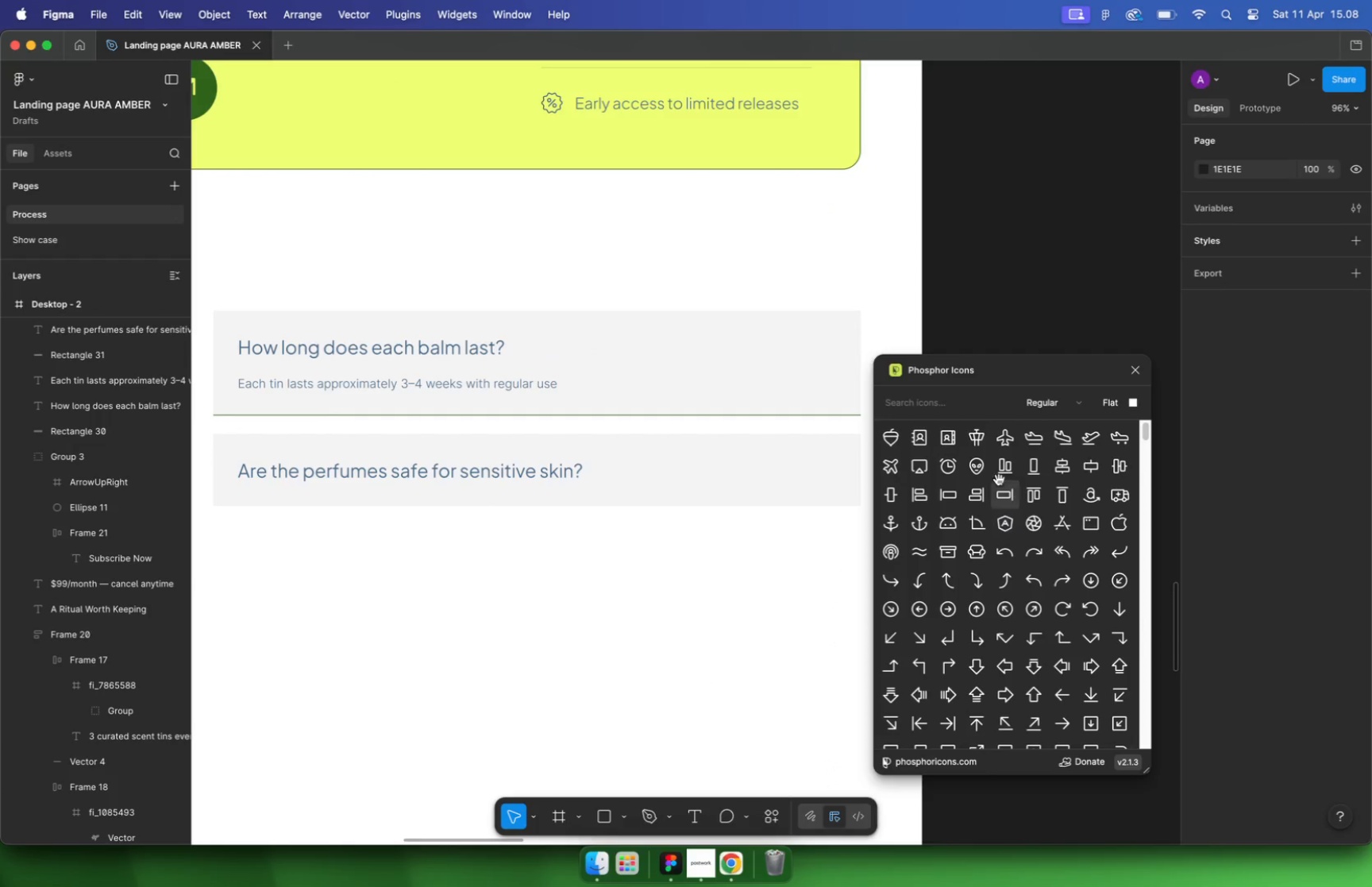 
left_click([940, 403])
 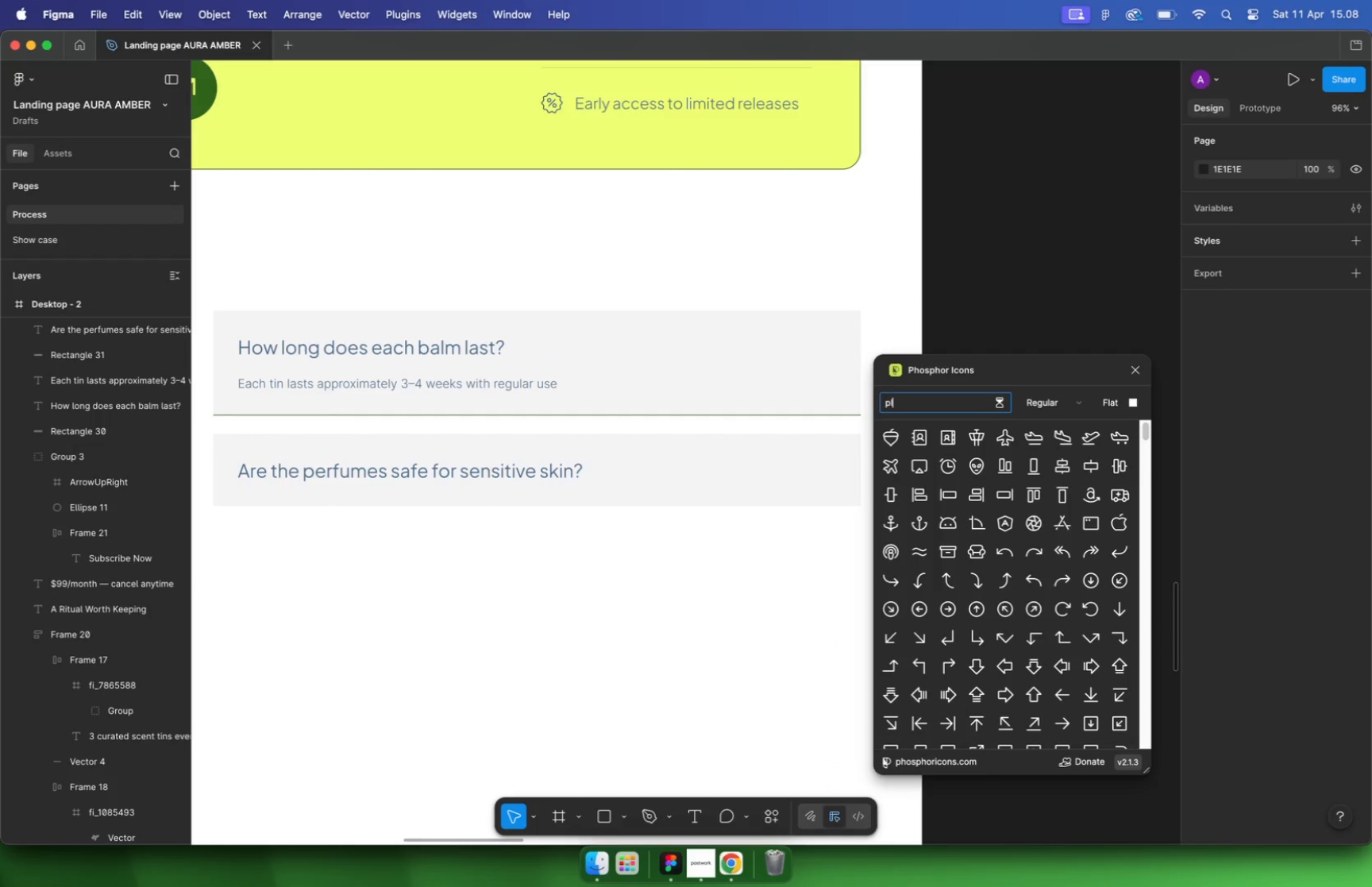 
type(plus)
 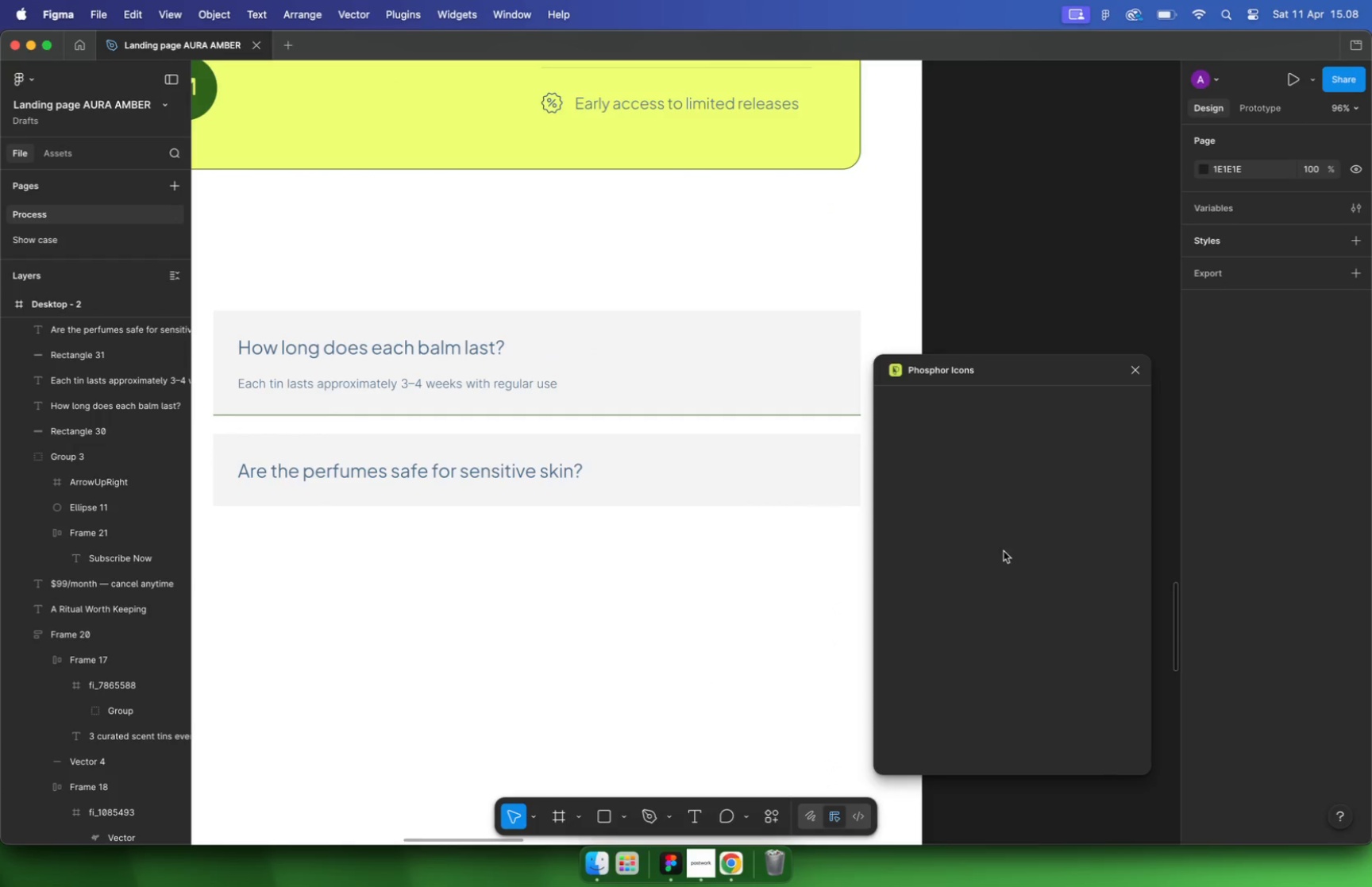 
key(Enter)